 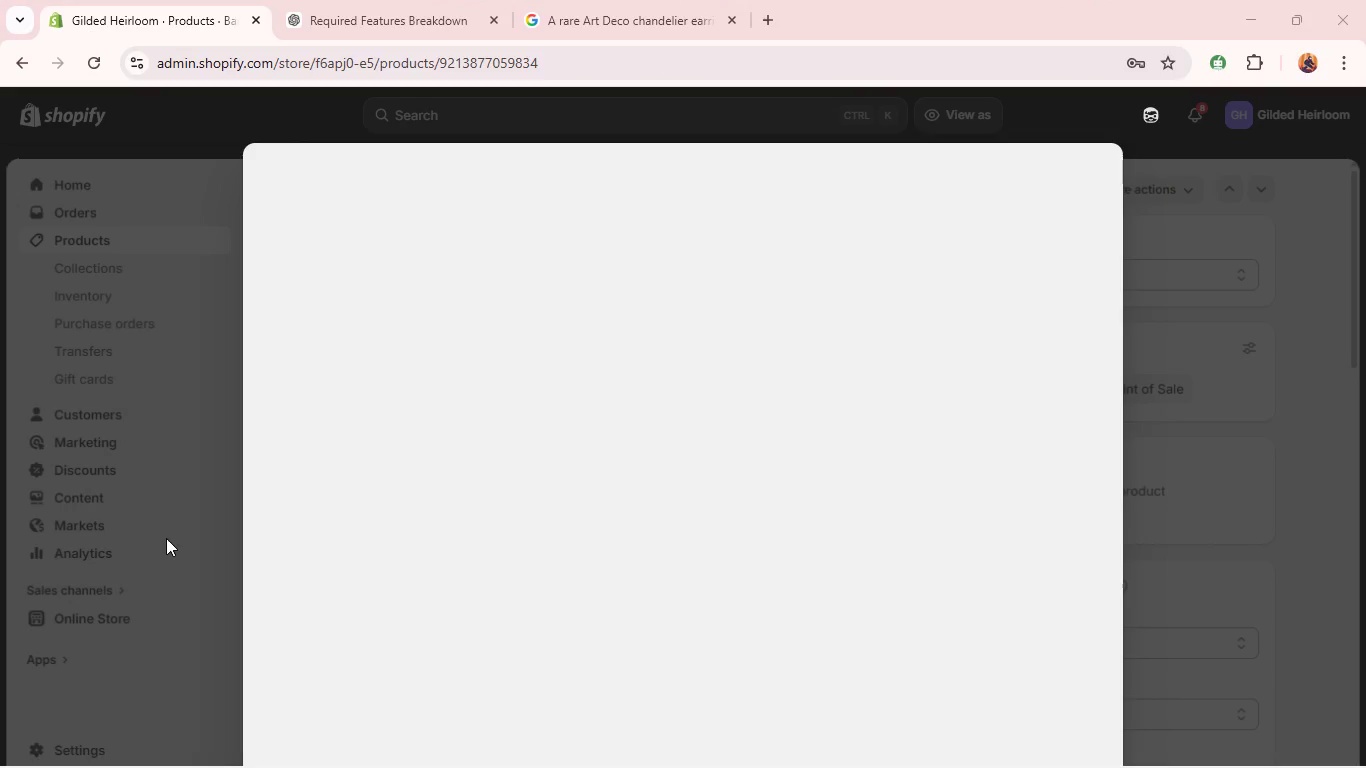 
left_click([1103, 167])
 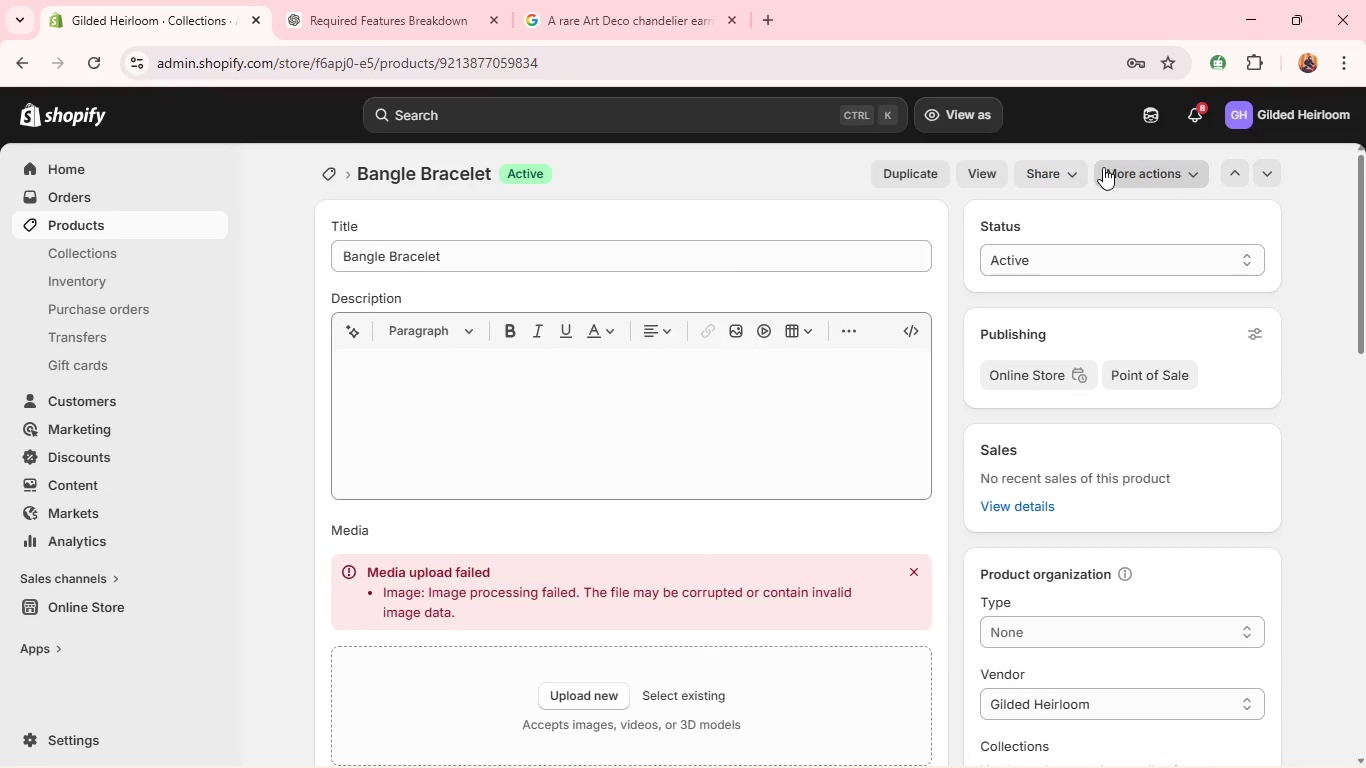 
wait(12.77)
 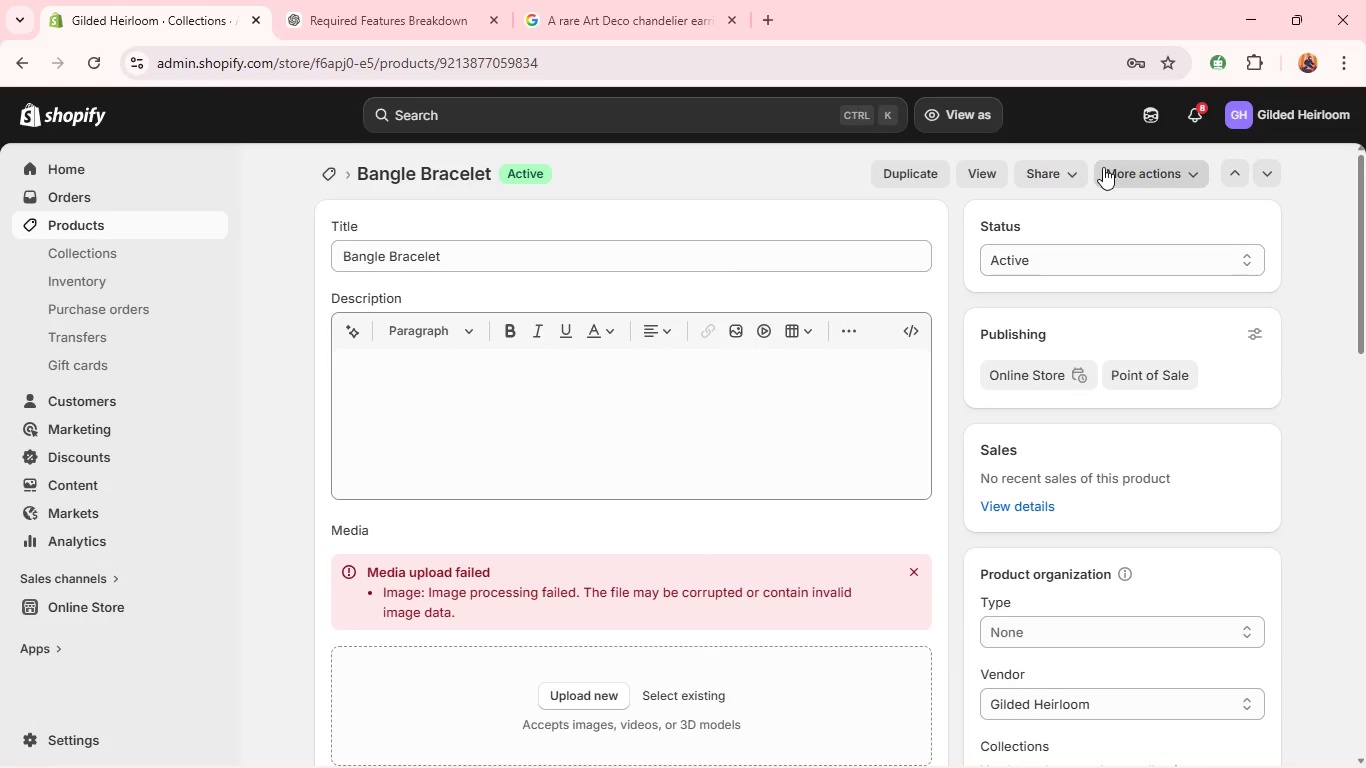 
left_click([914, 580])
 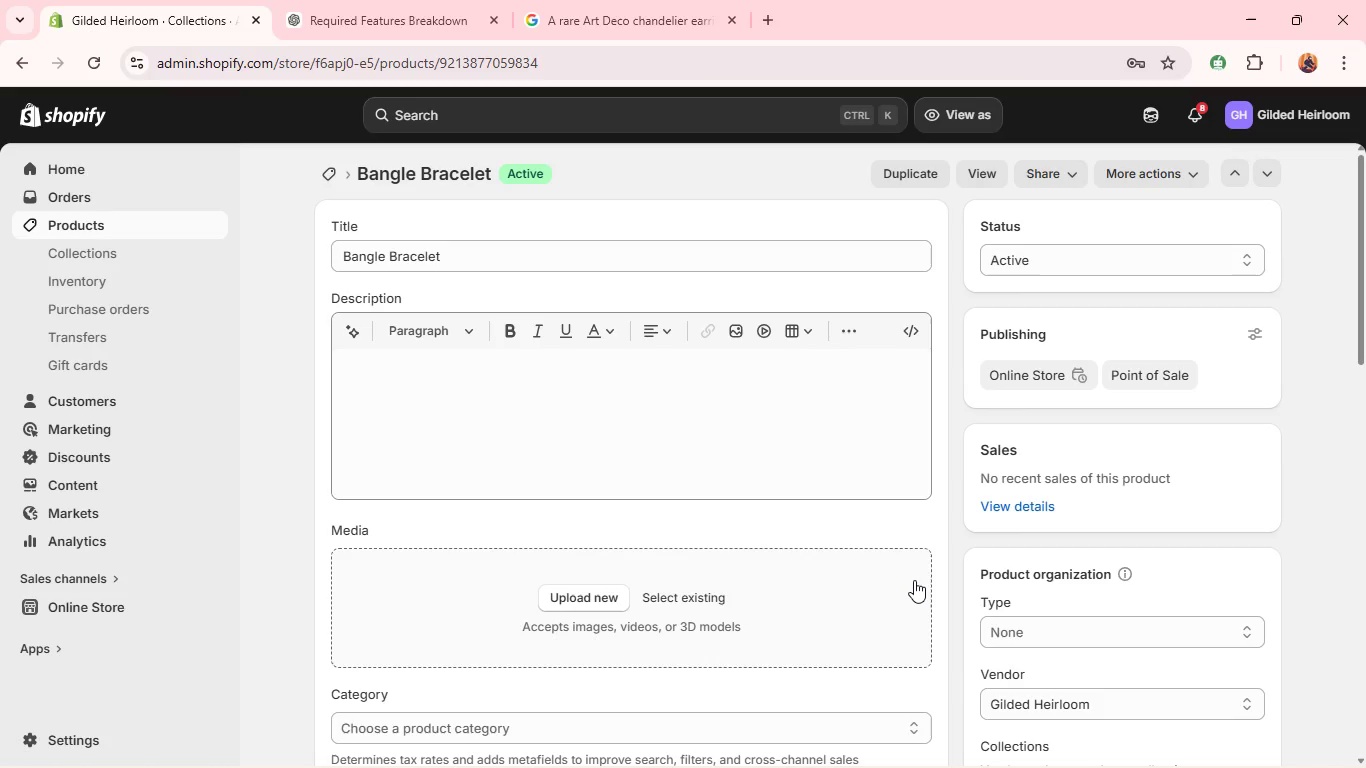 
wait(37.28)
 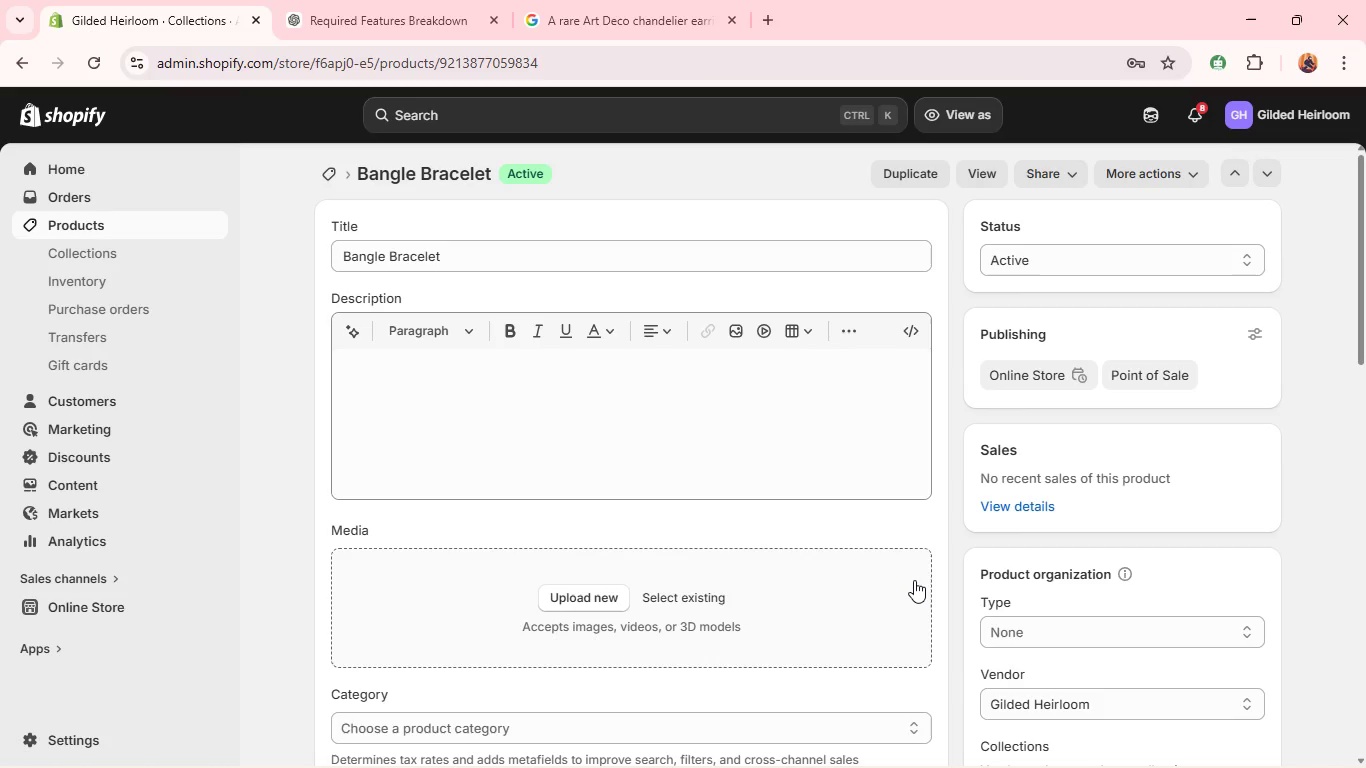 
left_click([573, 367])
 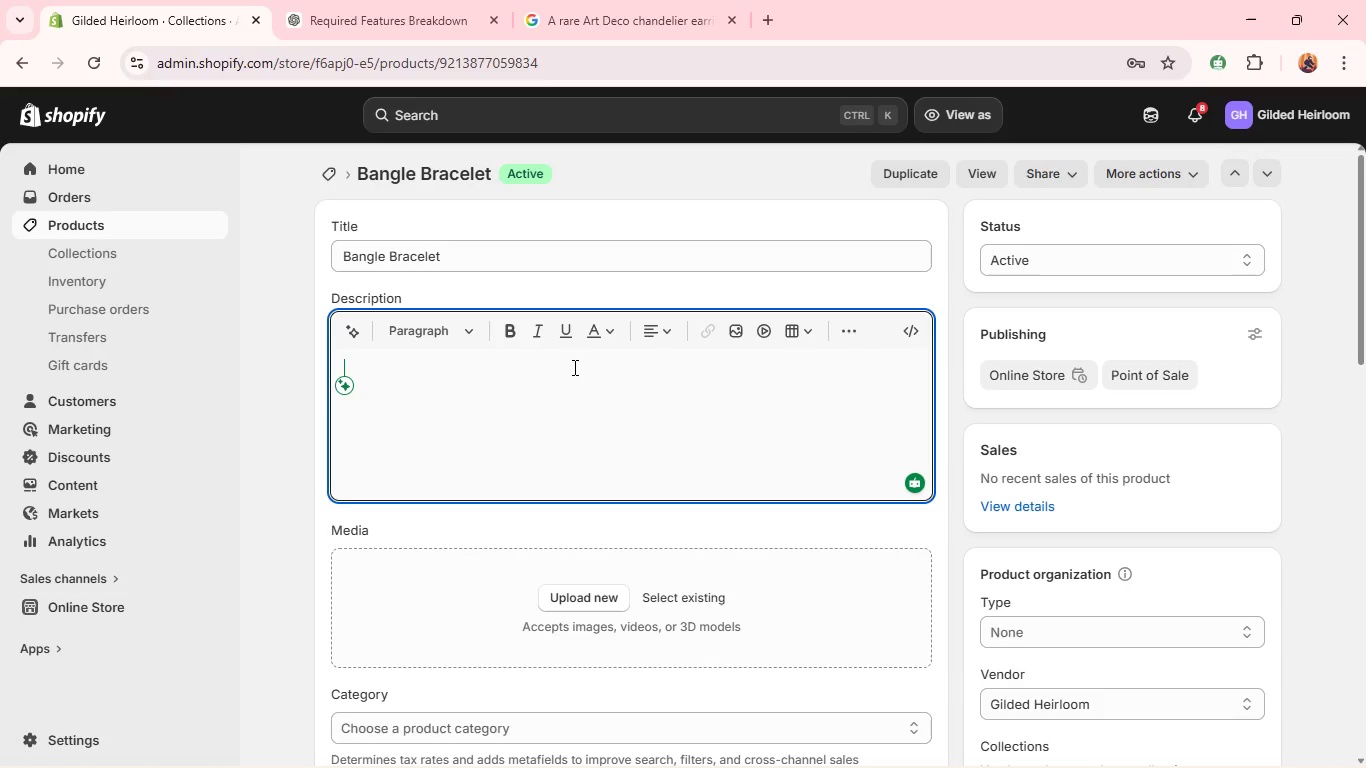 
type(A bold Retro-era bangle bracelet adorned with a vivid )
 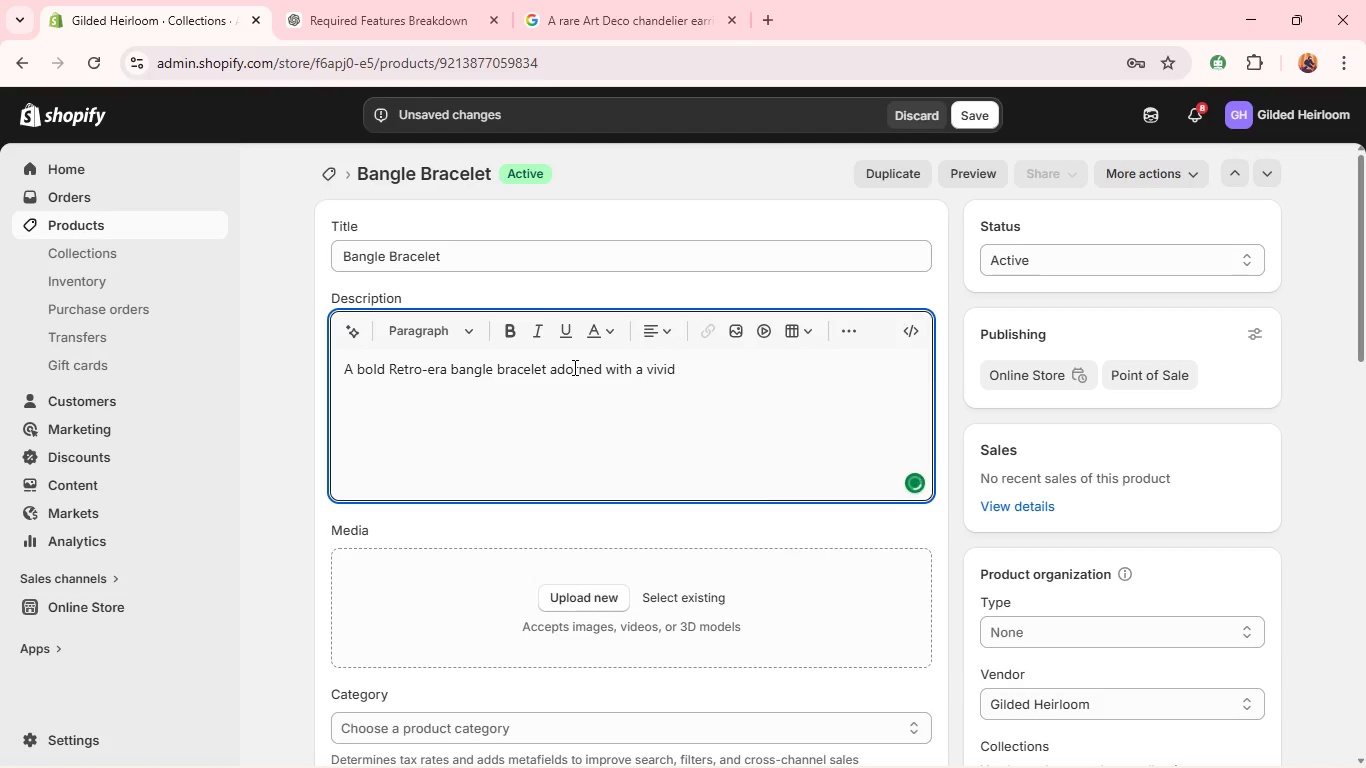 
wait(9.28)
 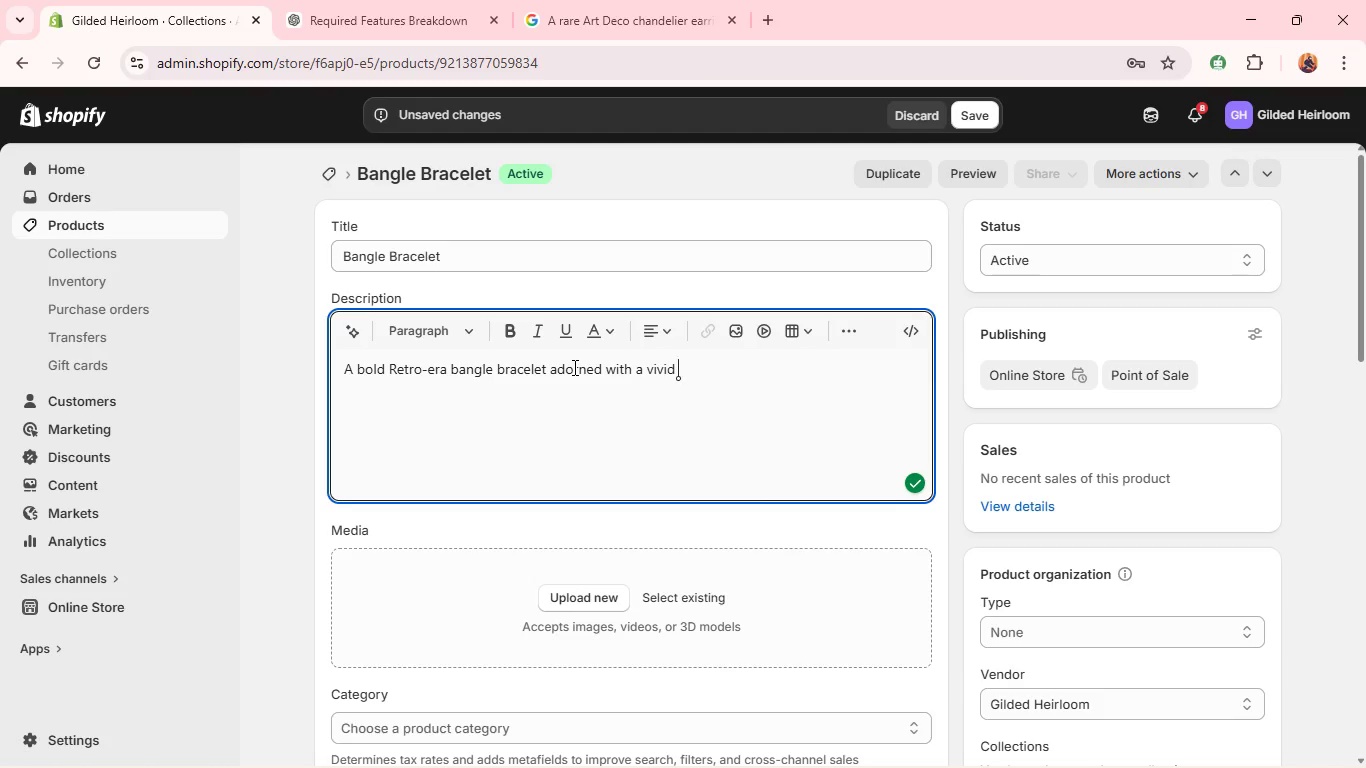 
type(Burmeses ruby, set in 14k white gold. This )
 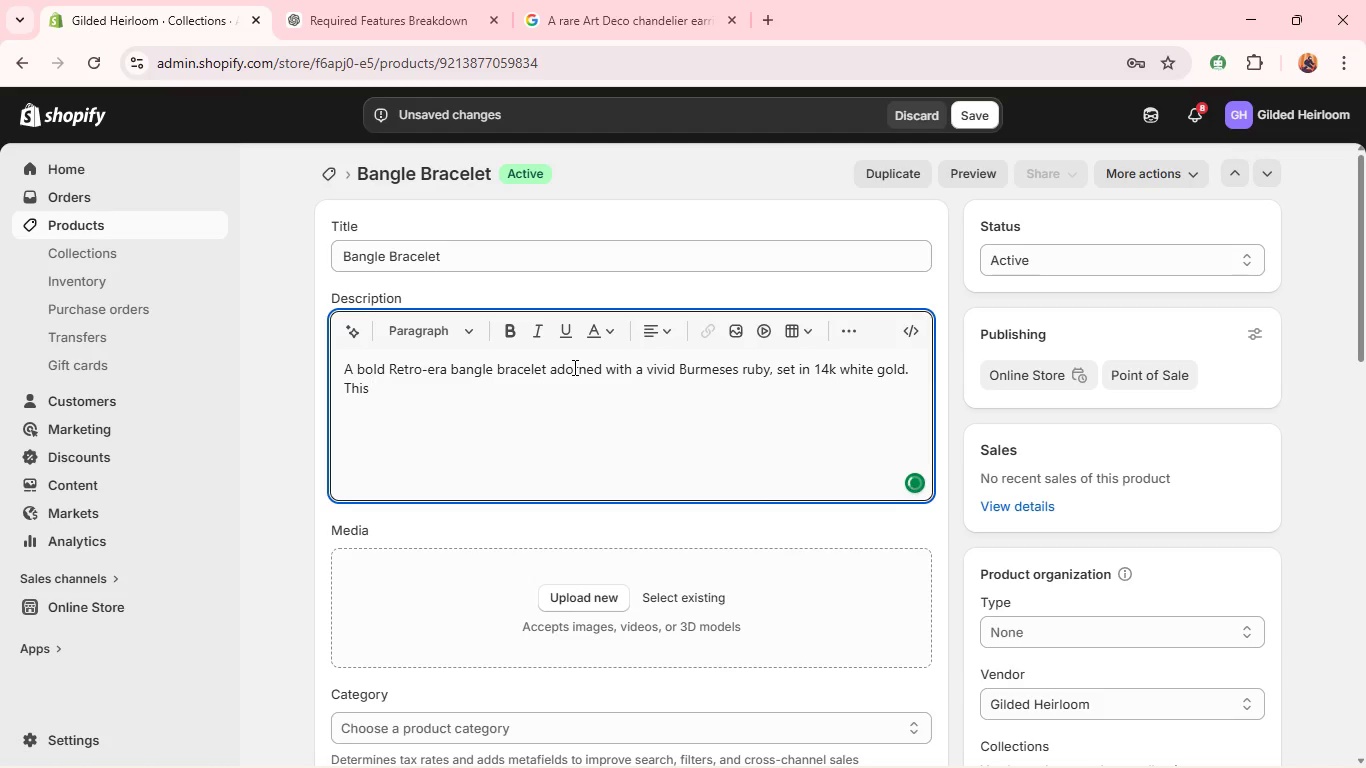 
type(piece refelcr)
key(Backspace)
type(ts the confident and glamorous aesthetic of the 1940s. )
 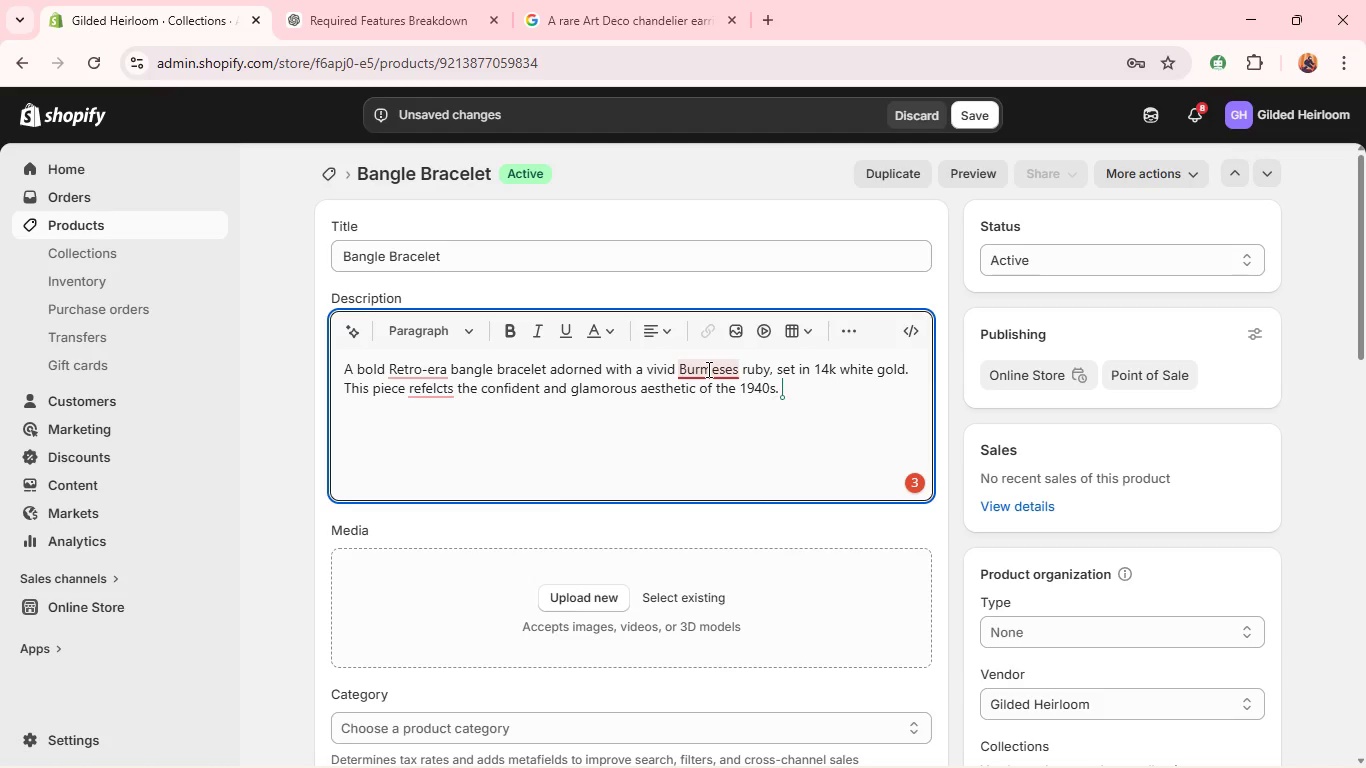 
wait(5.3)
 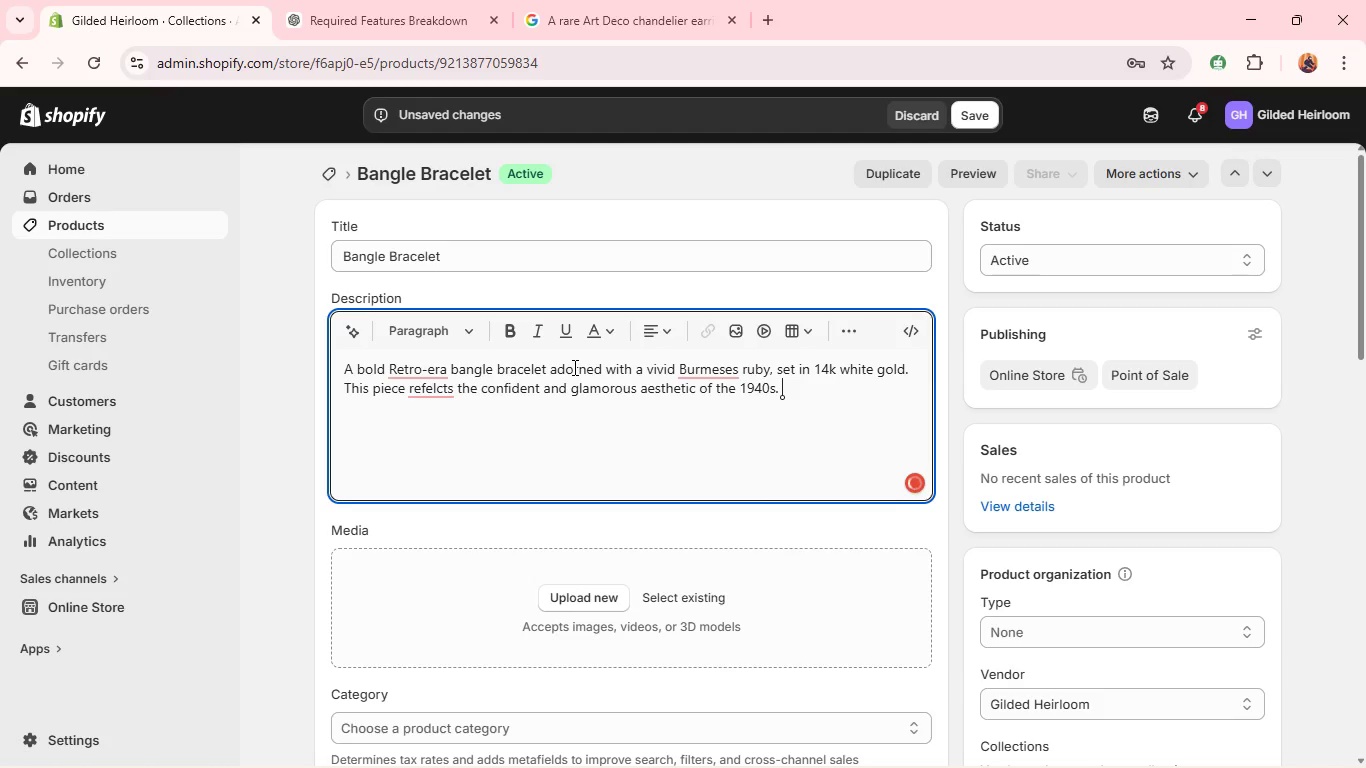 
left_click([705, 367])
 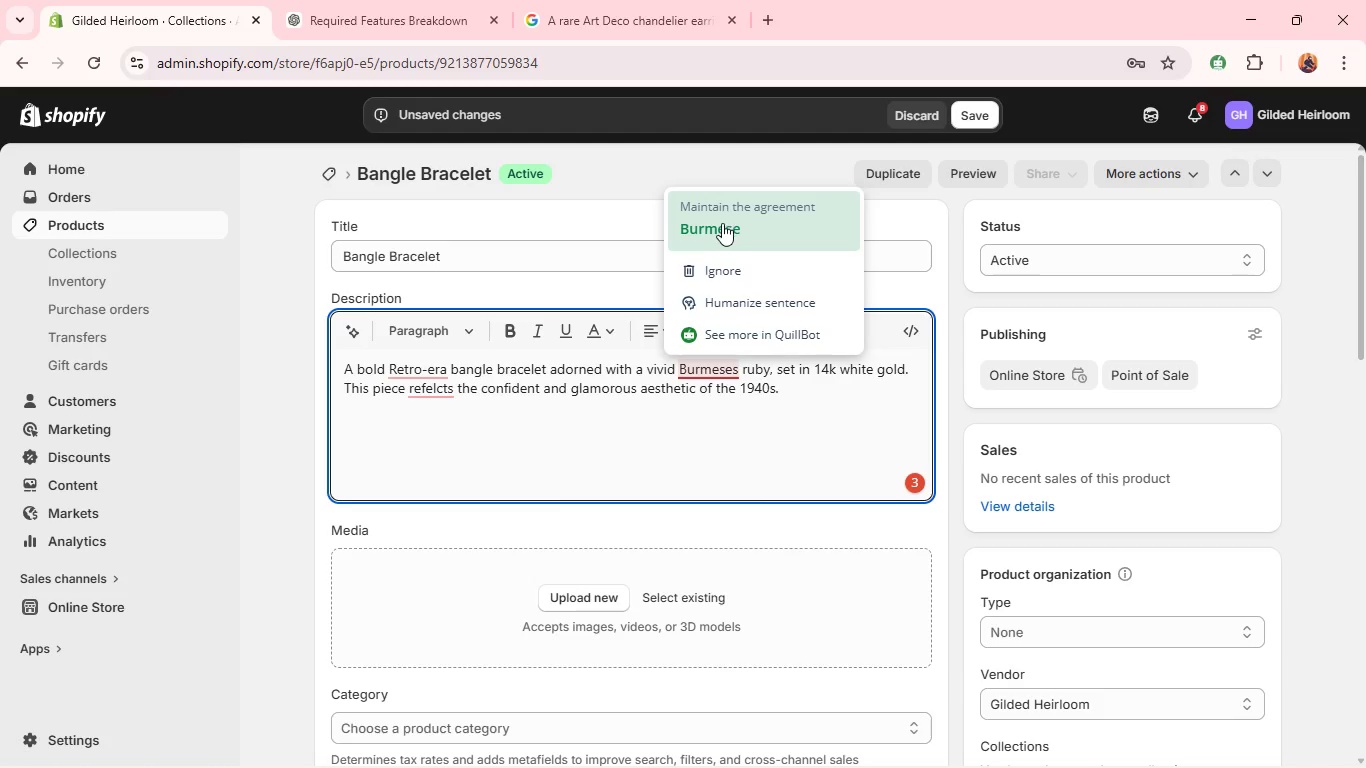 
left_click([721, 225])
 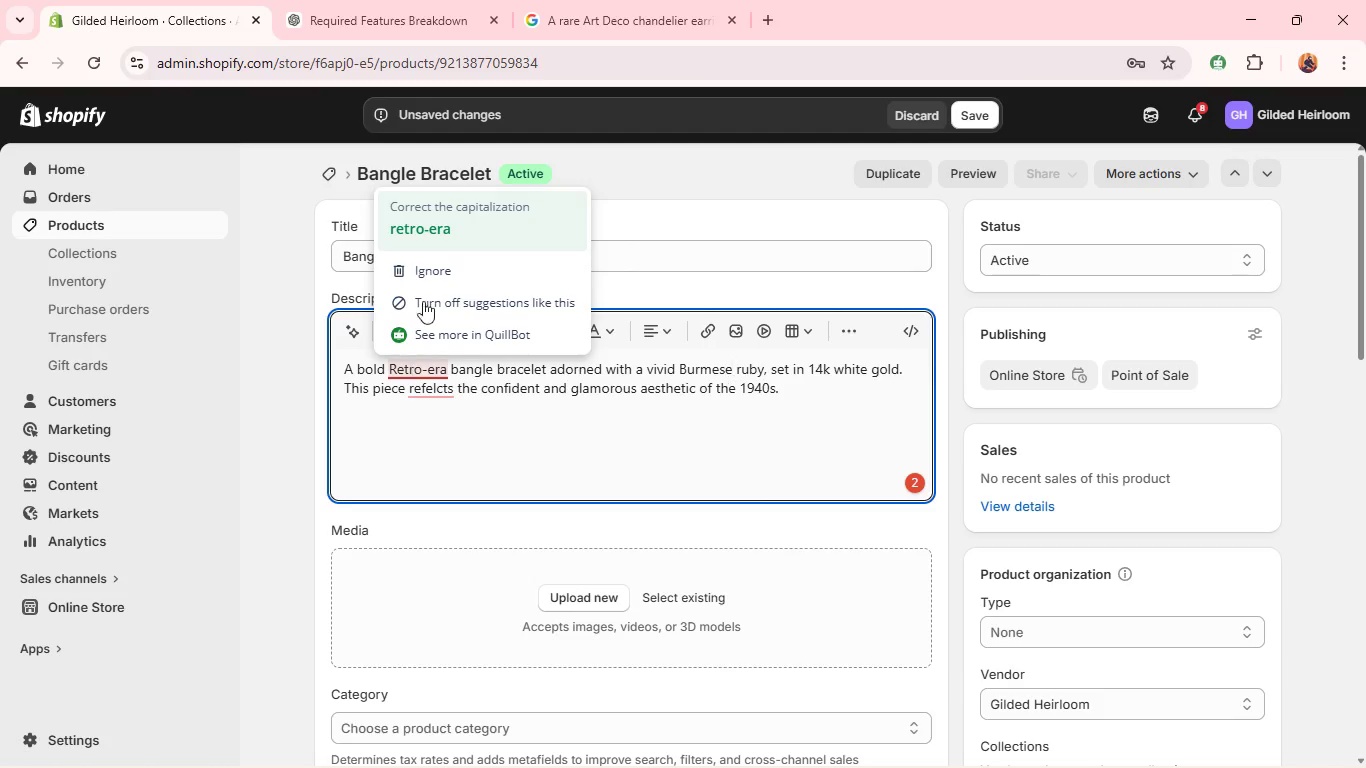 
left_click([415, 225])
 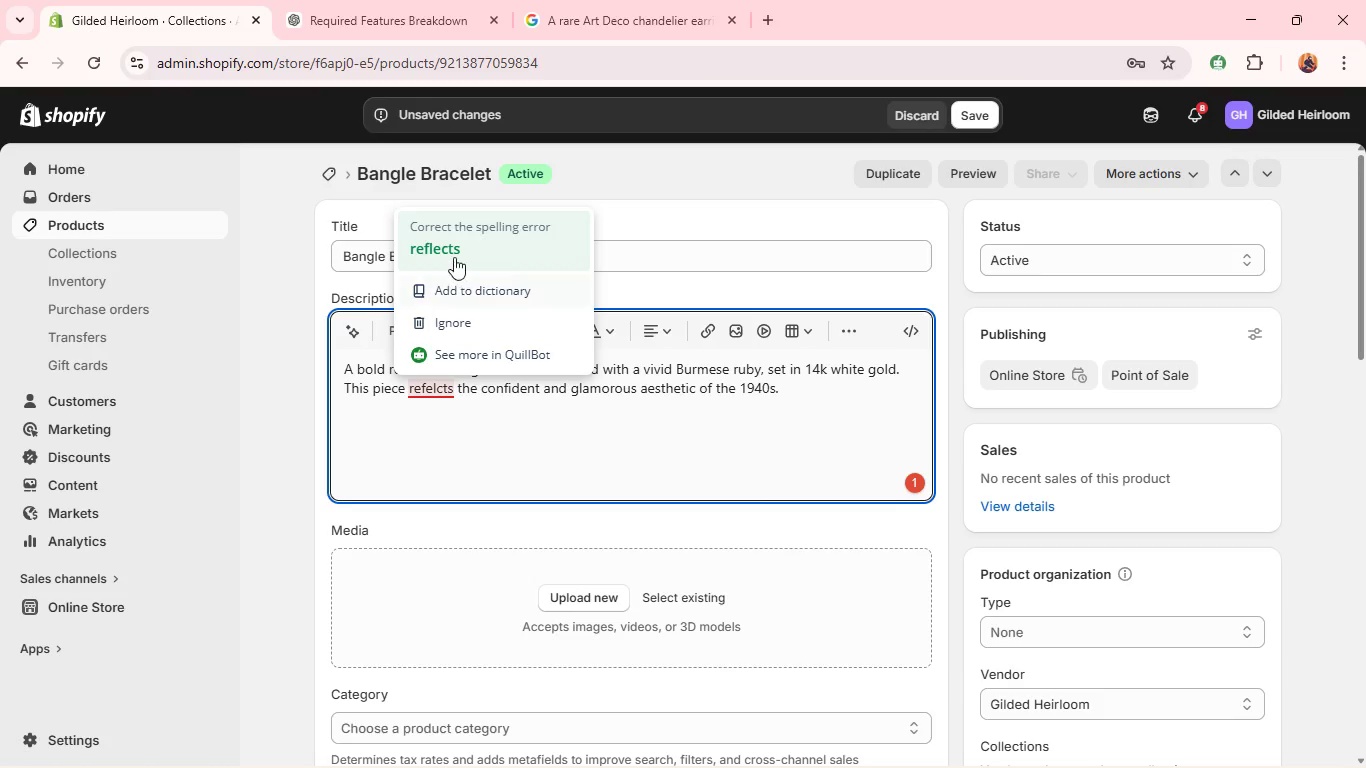 
left_click([449, 246])
 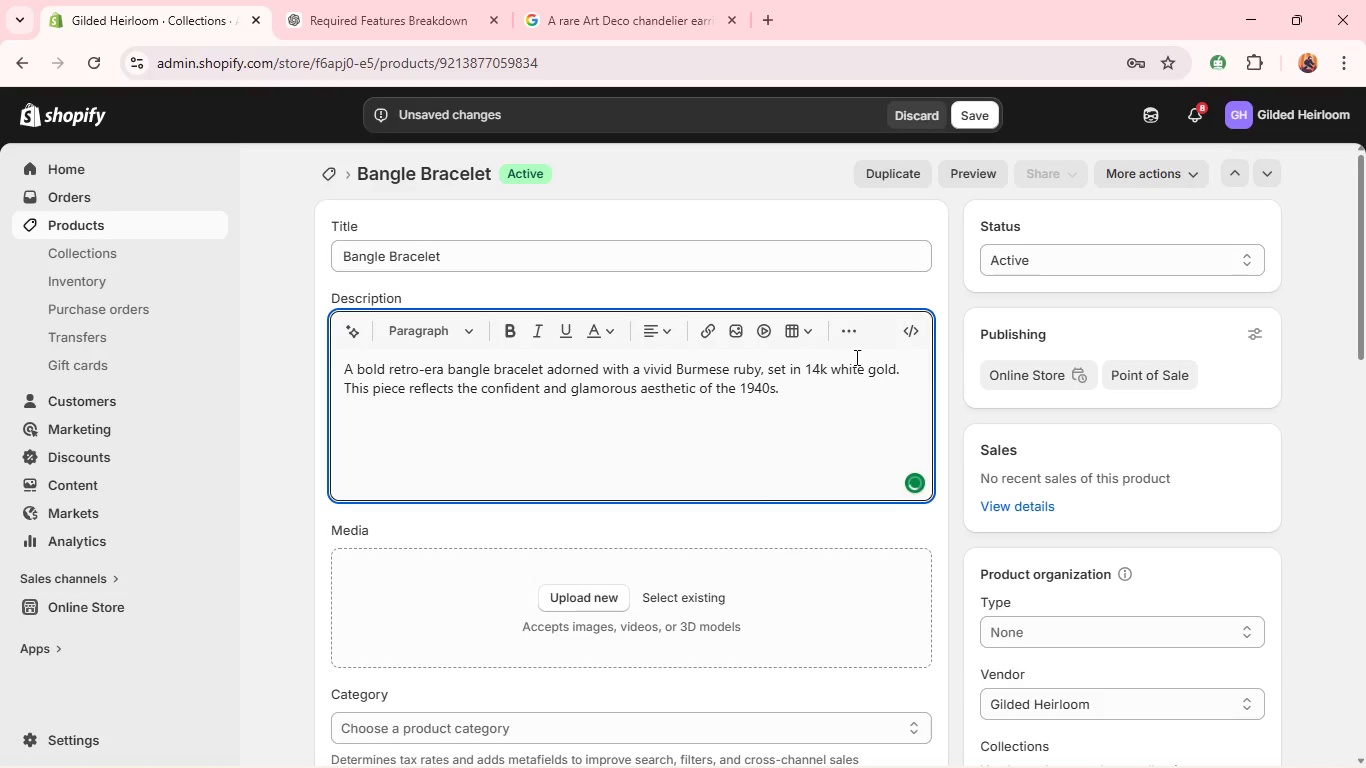 
left_click([845, 398])
 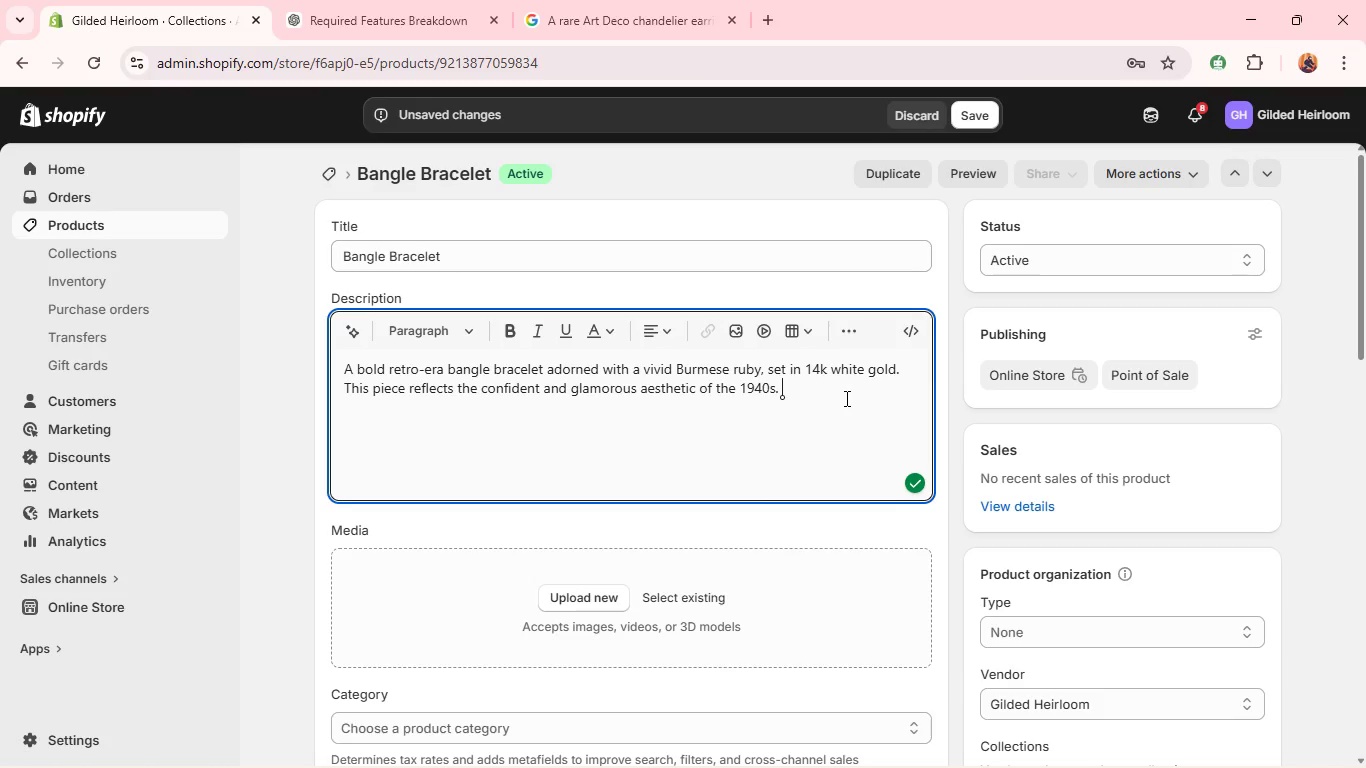 
left_click([845, 398])
 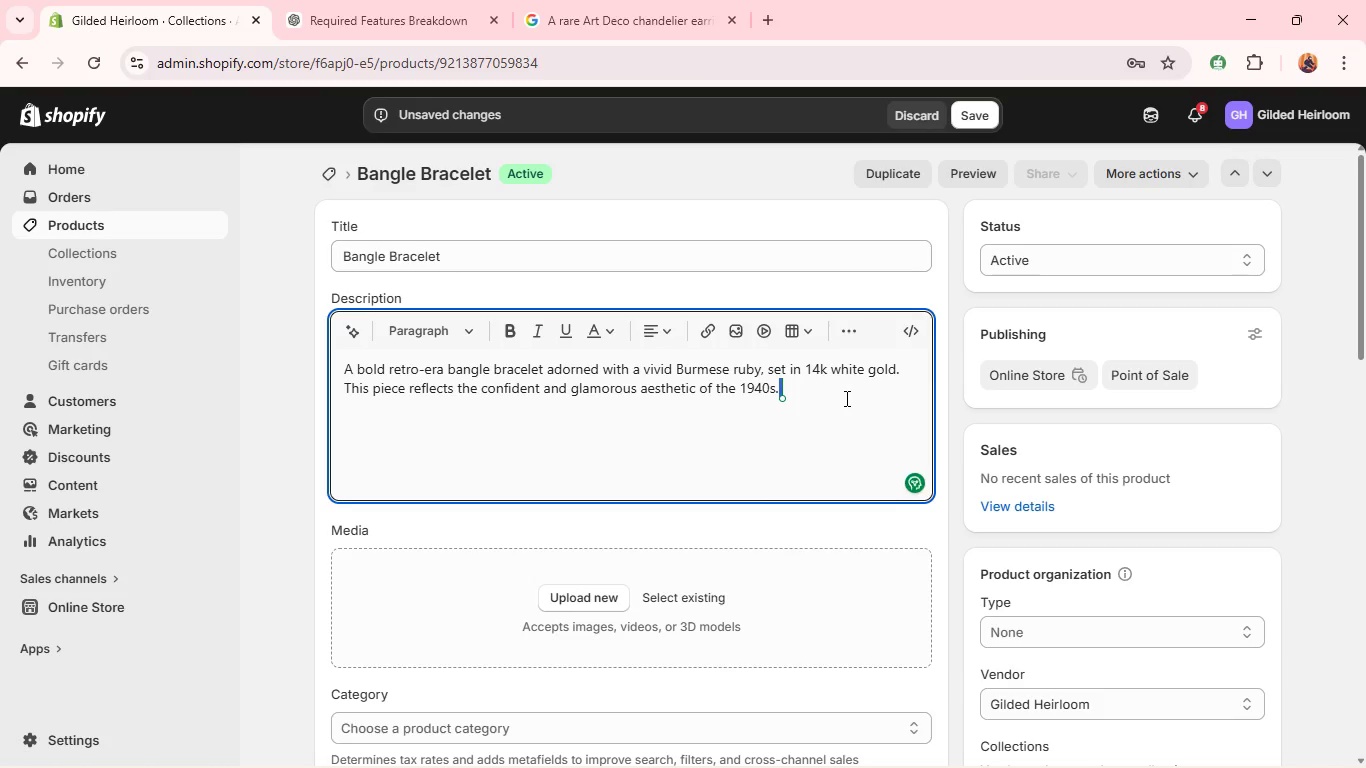 
key(Enter)
 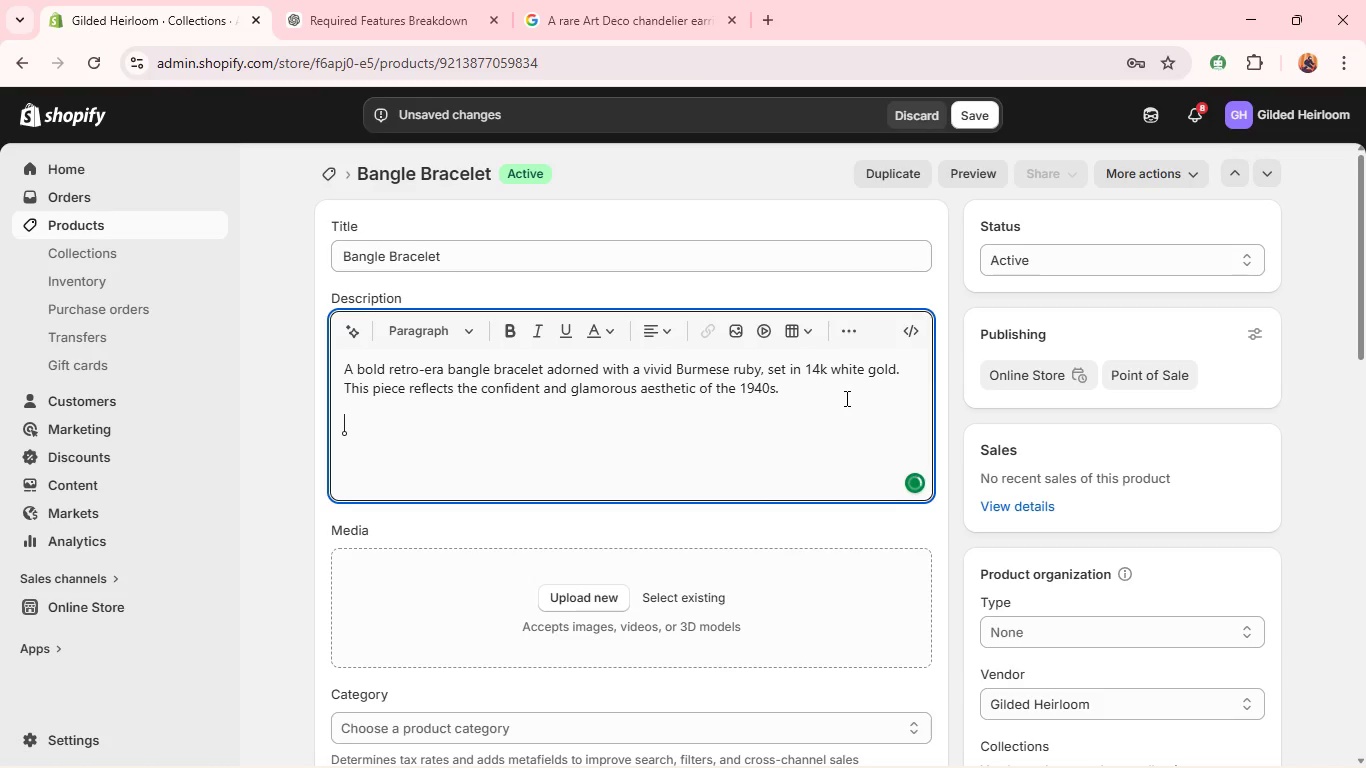 
type(Its rich color and substantial design )
 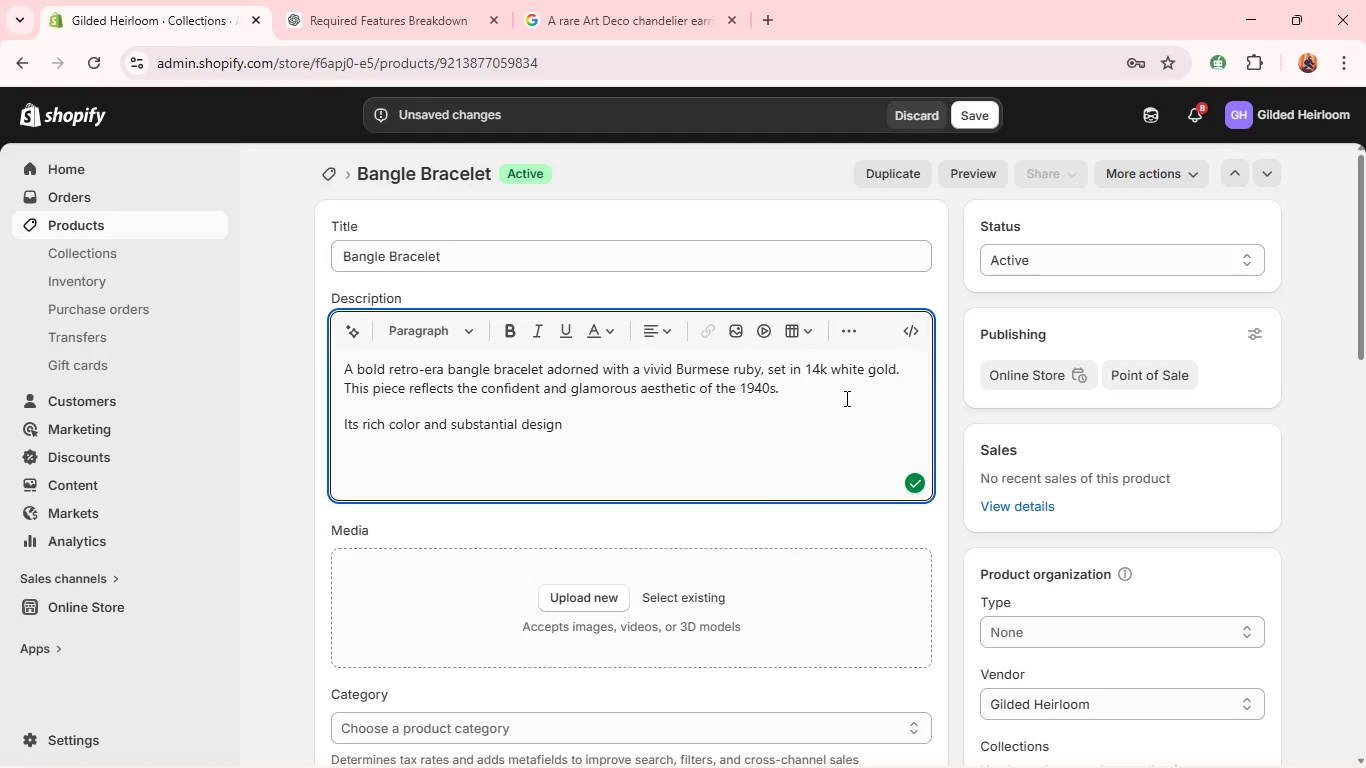 
wait(8.06)
 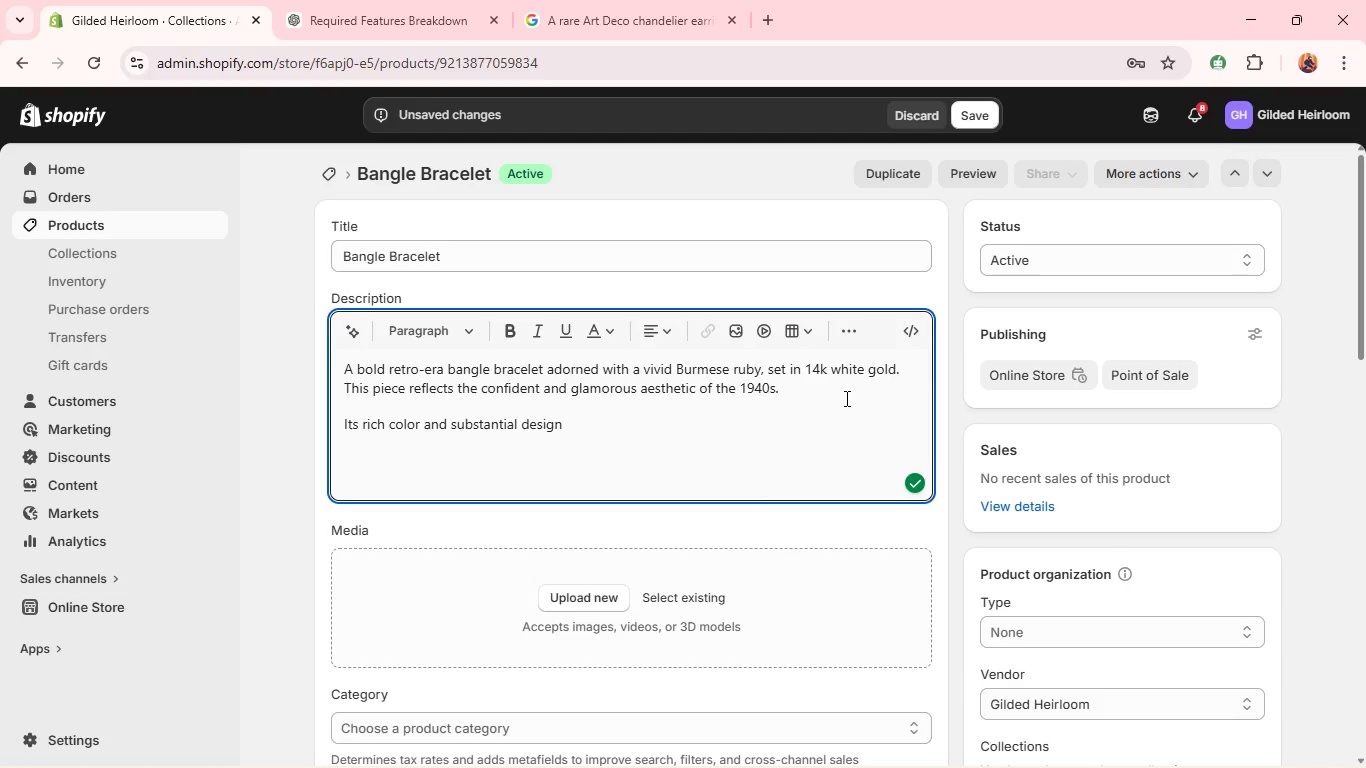 
type(make o)
key(Backspace)
type(it a standout collecti)
 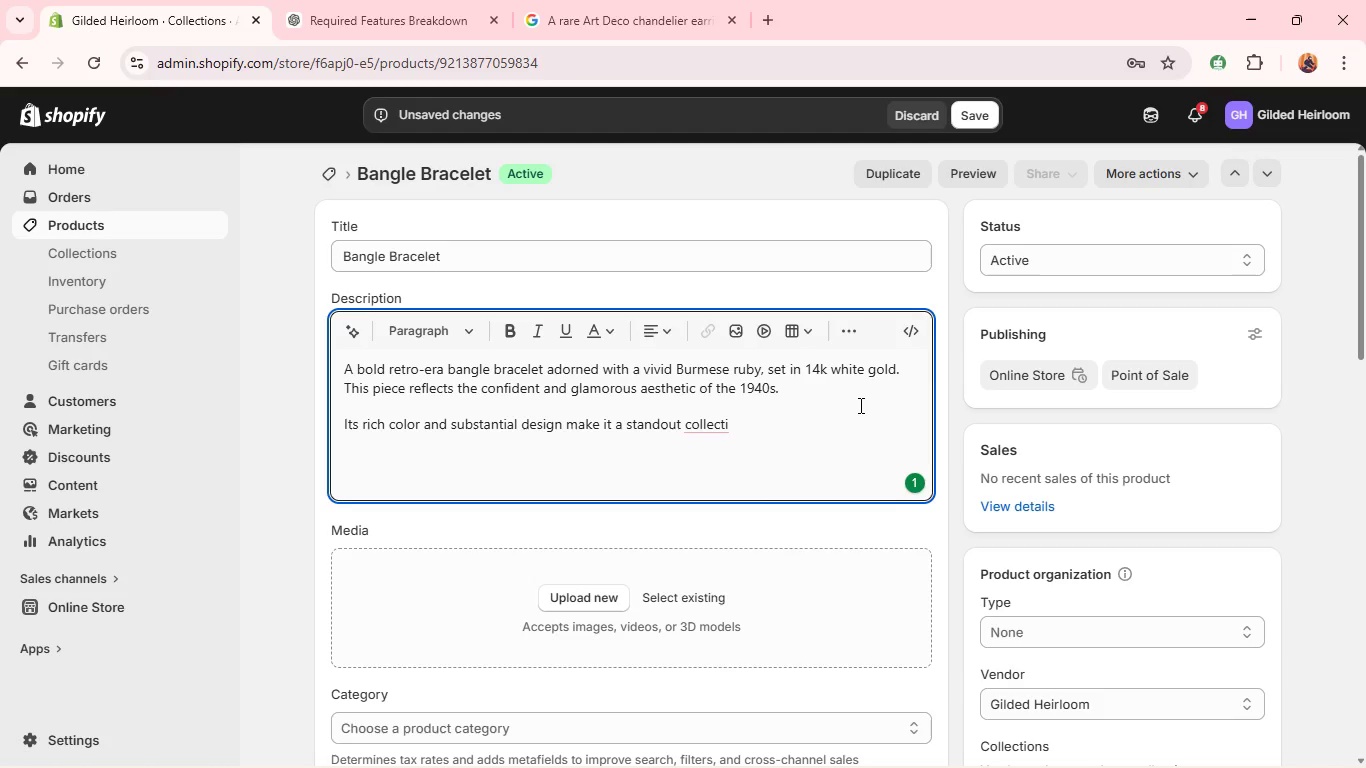 
type(ble. )
 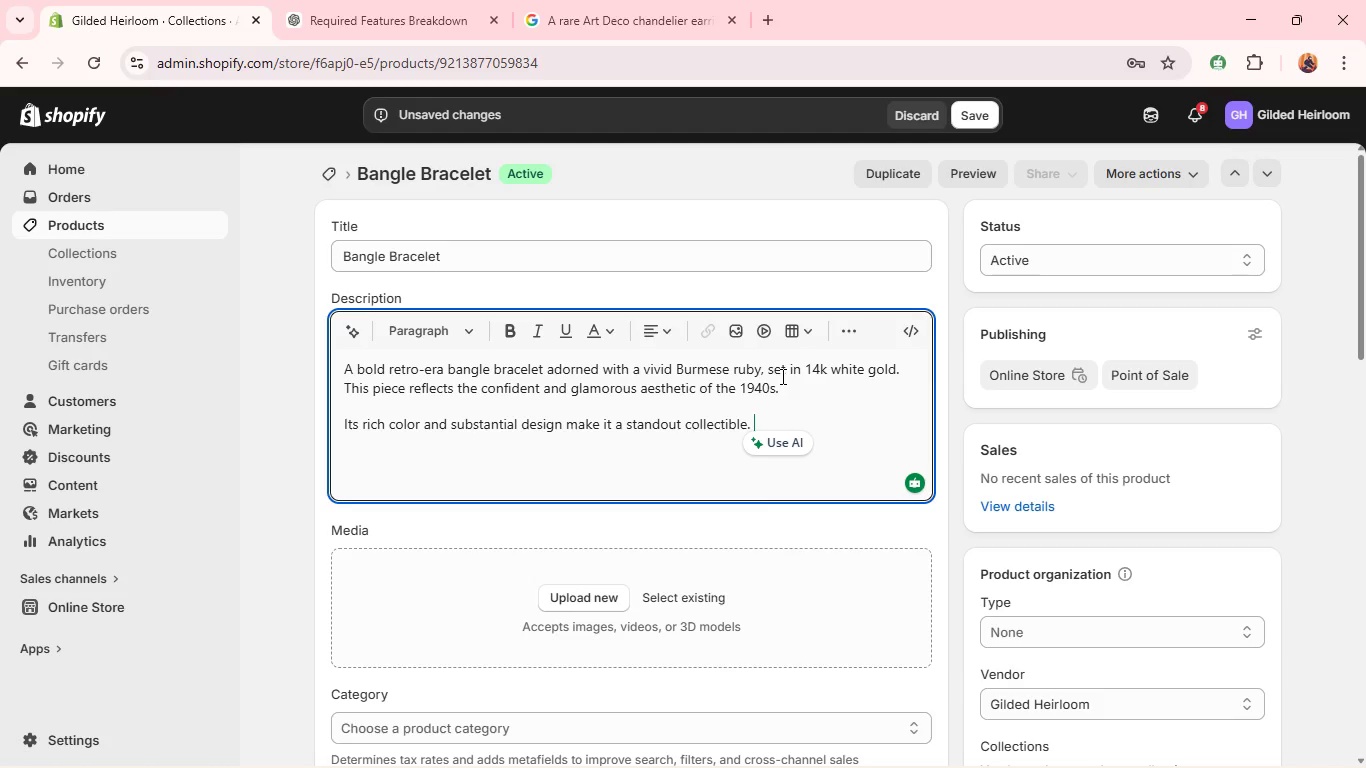 
wait(28.33)
 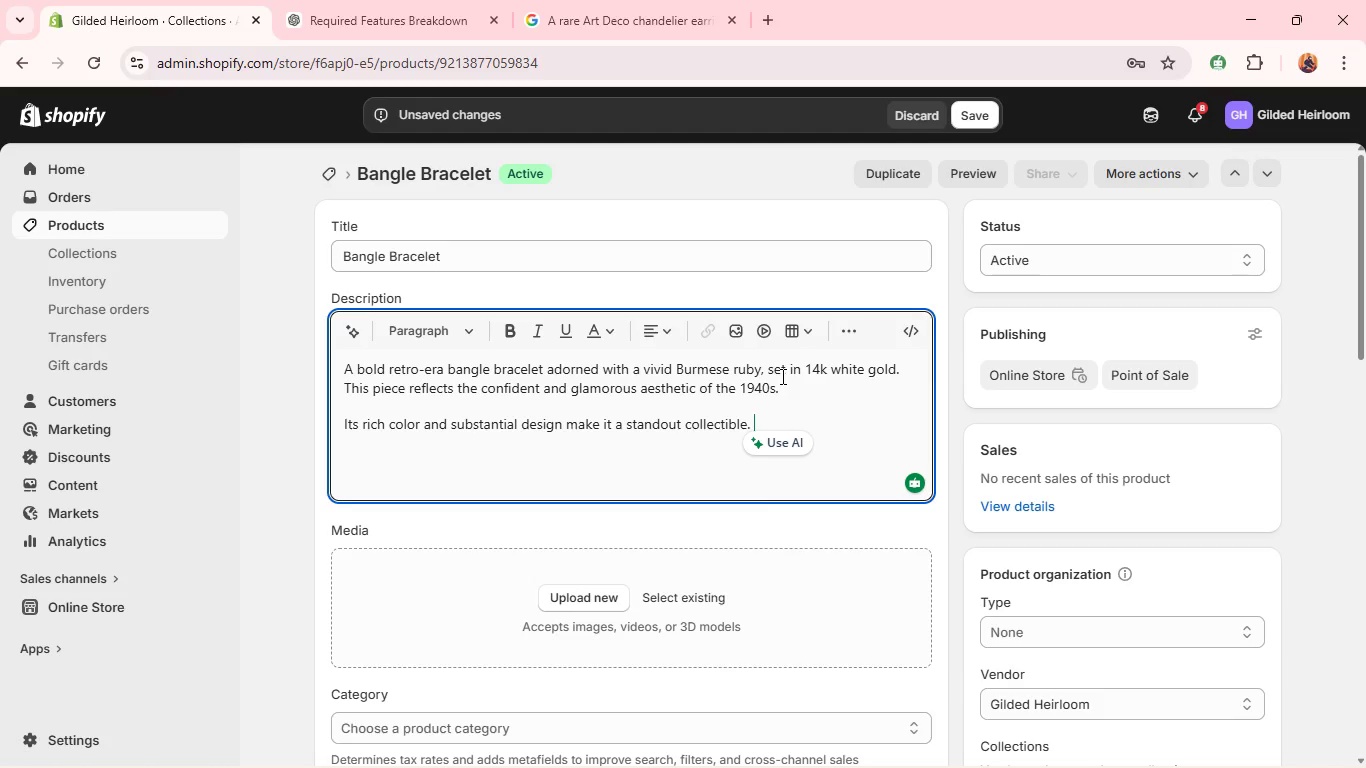 
key(Enter)
 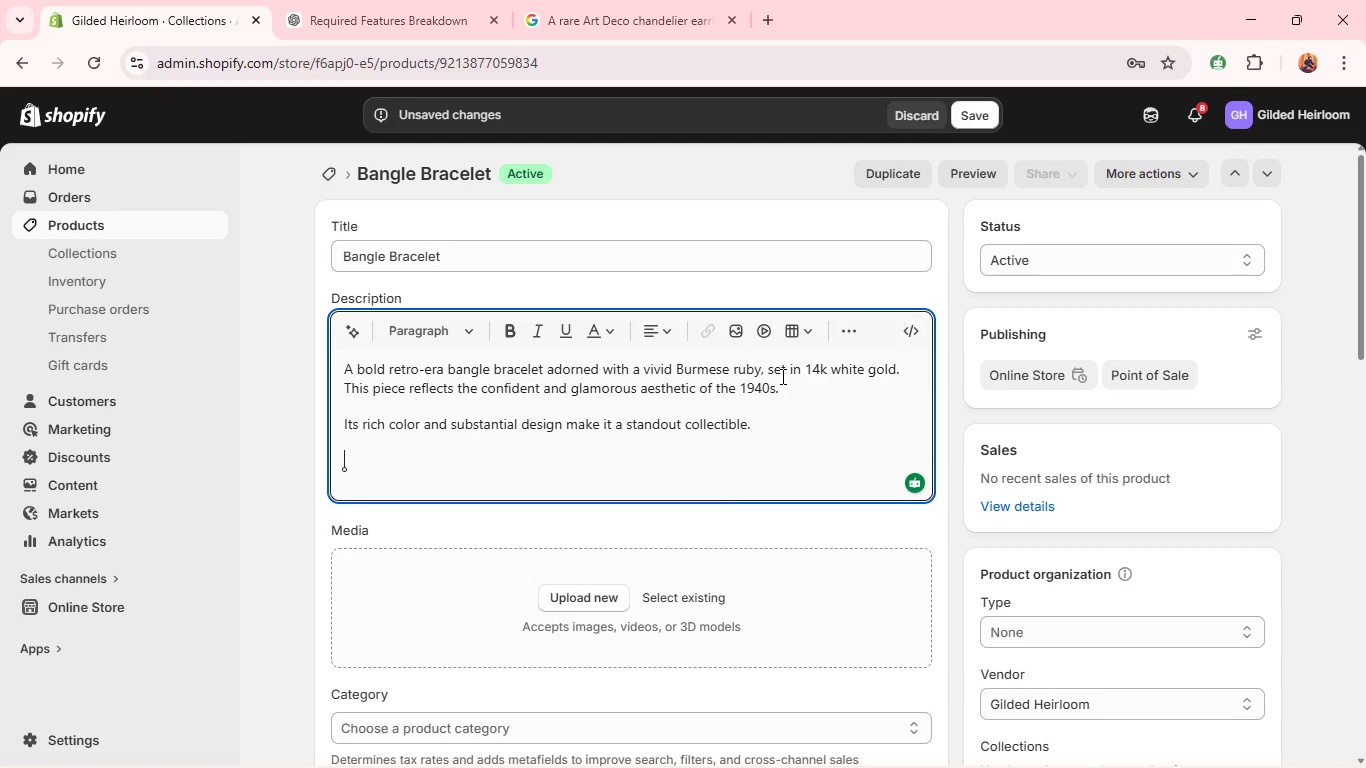 
type(R)
key(Backspace)
type(Era: )
 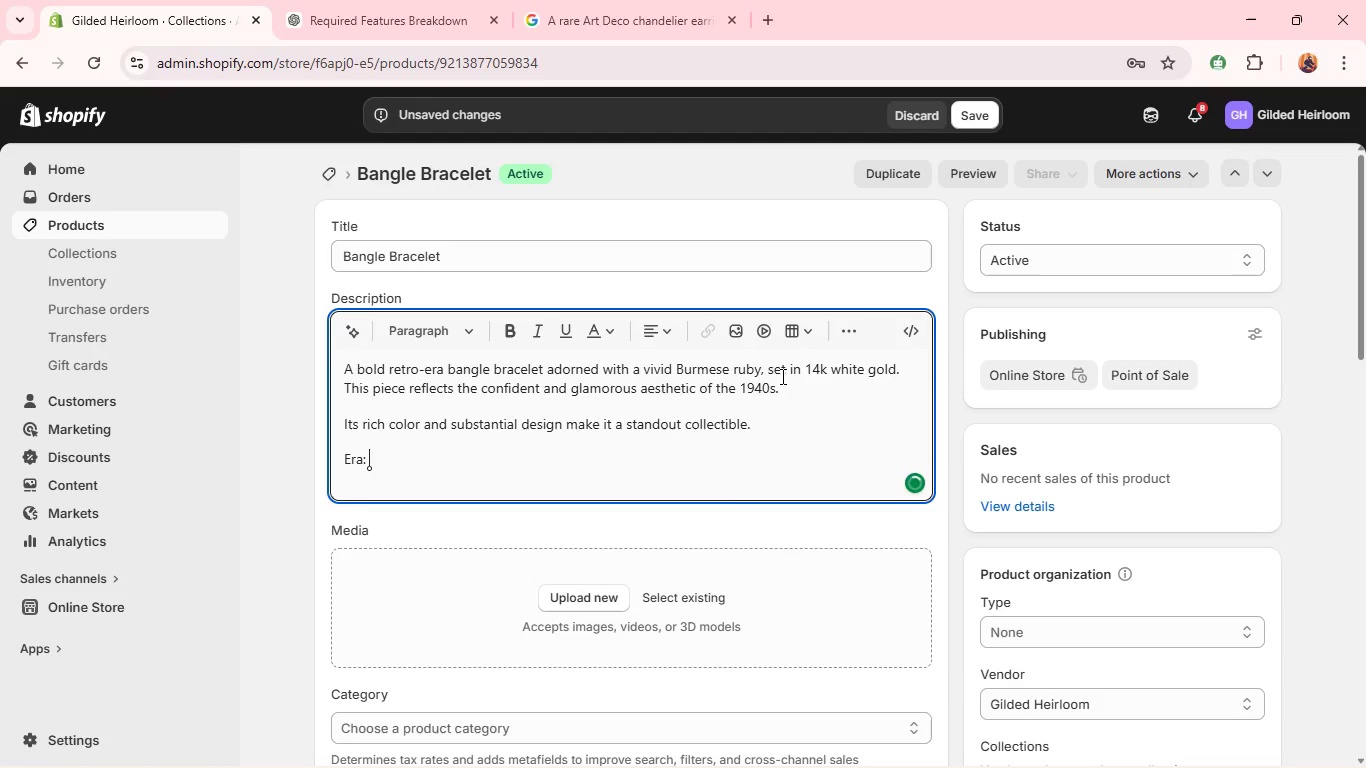 
wait(7.78)
 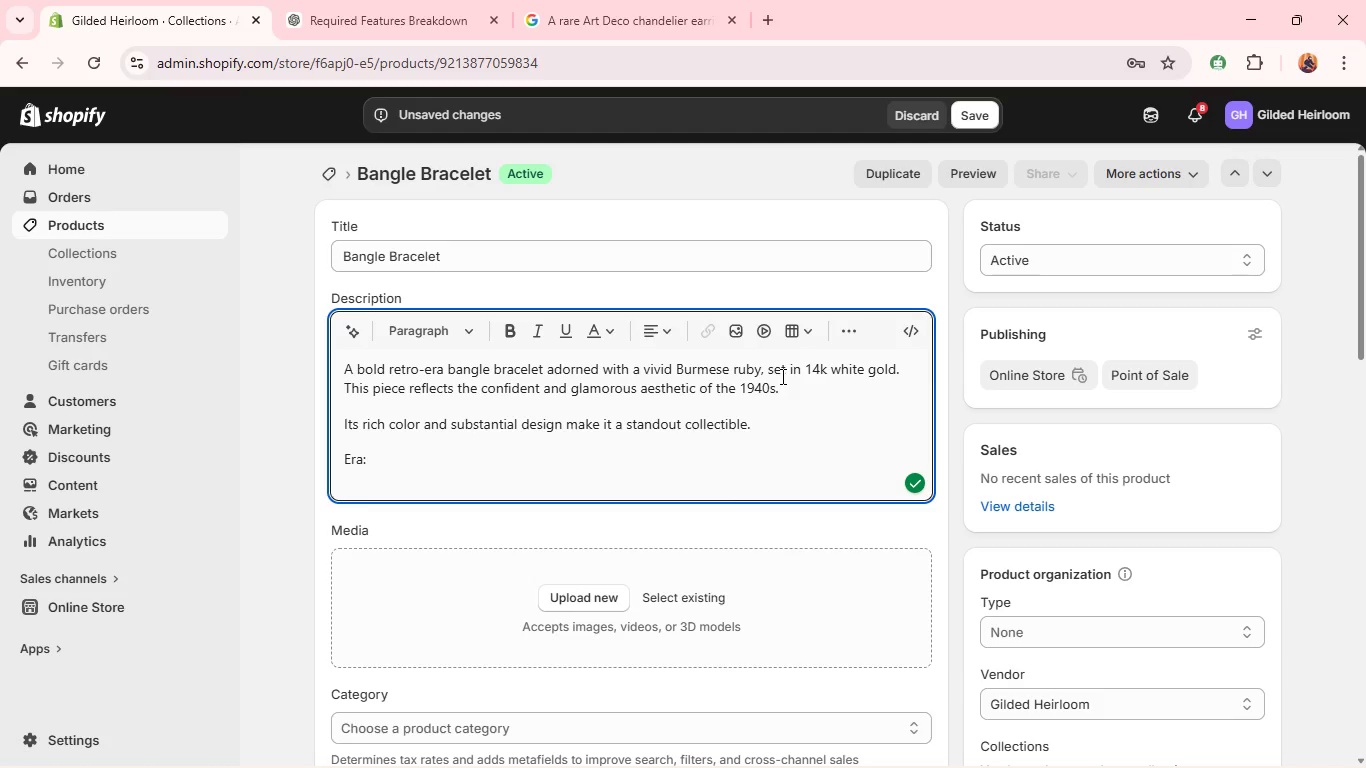 
type(Retro)
 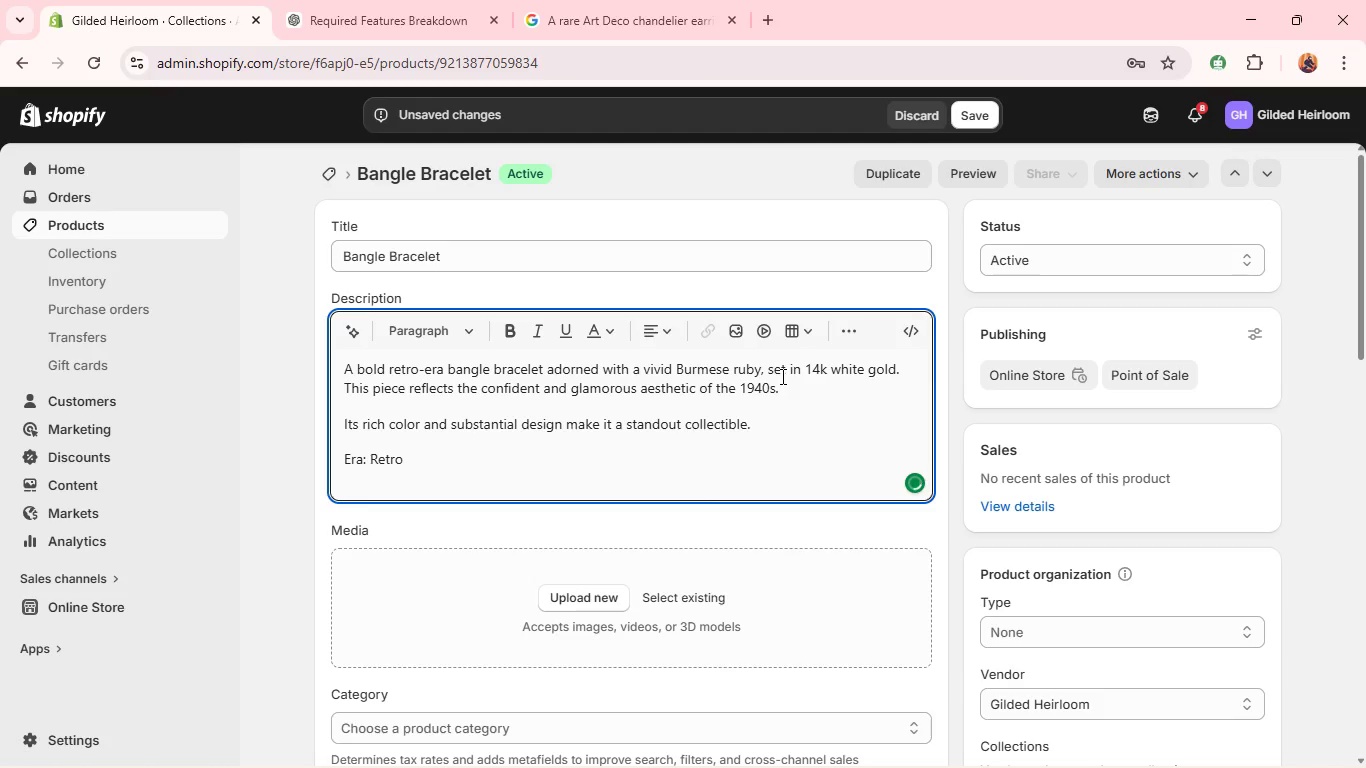 
key(Shift+Enter)
 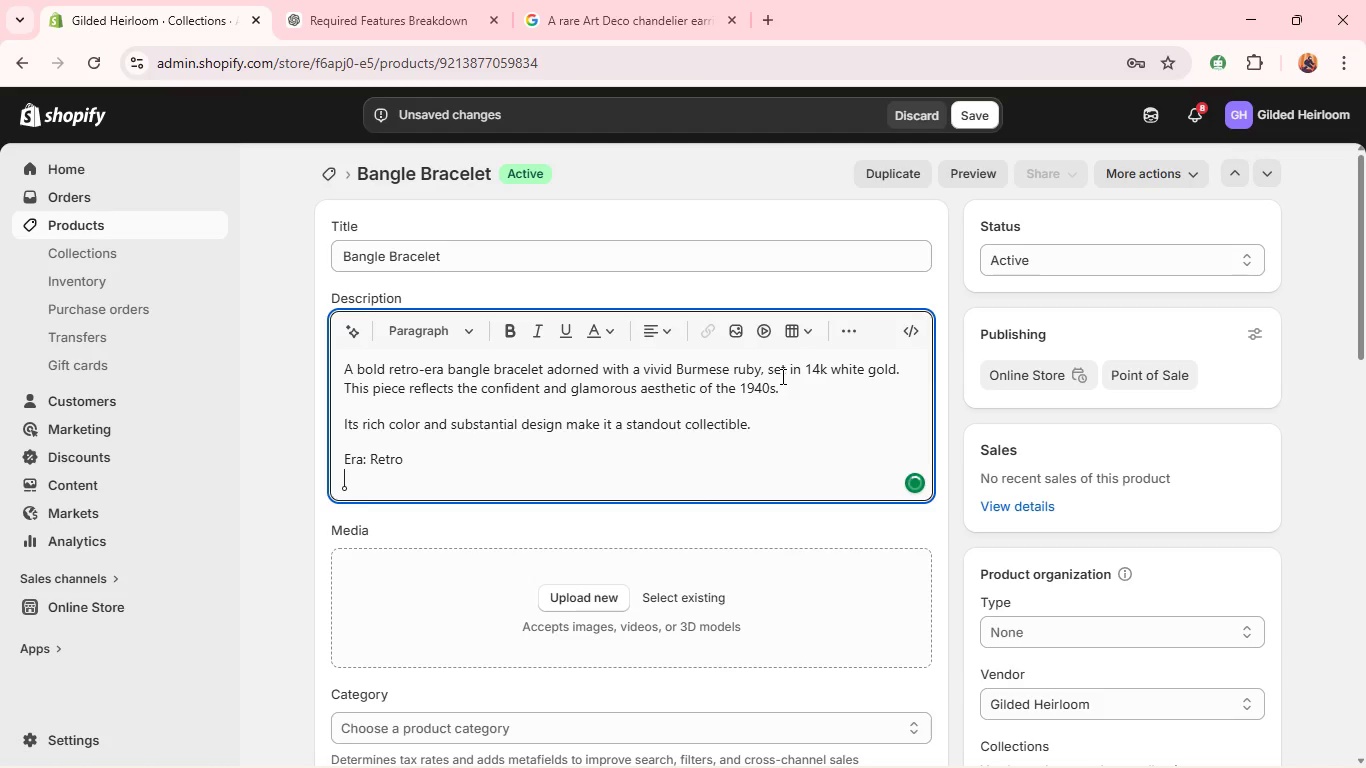 
type(Metal: 14k WHite )
 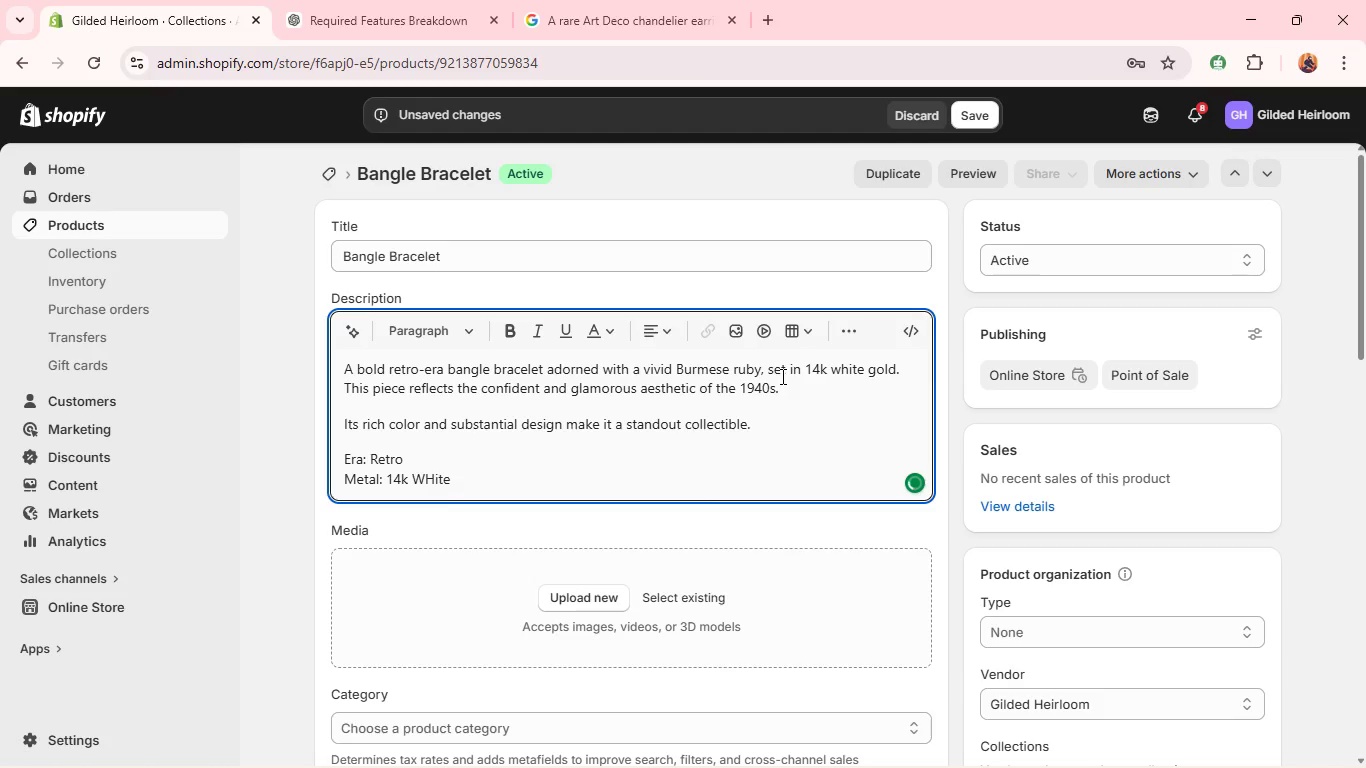 
wait(8.88)
 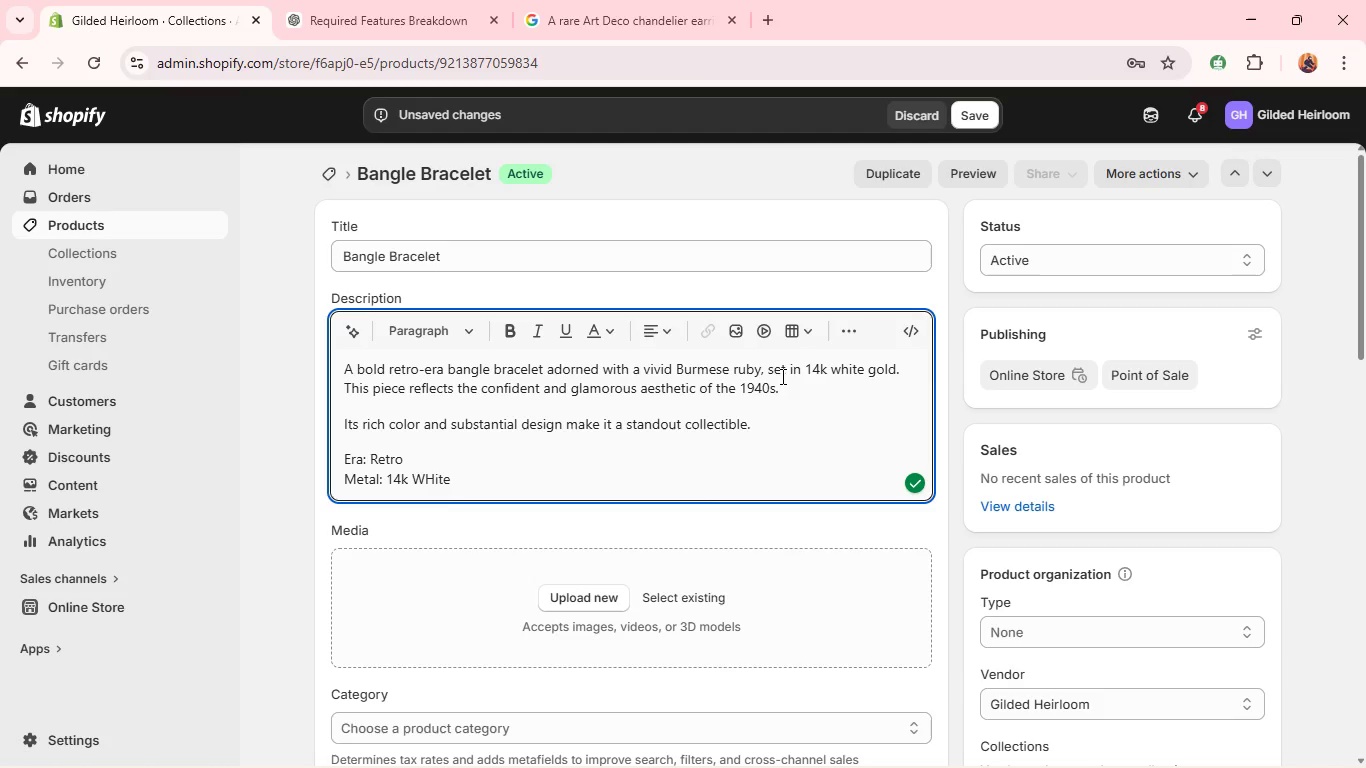 
key(Backspace)
key(Backspace)
key(Backspace)
key(Backspace)
key(Backspace)
type(hite Gold)
 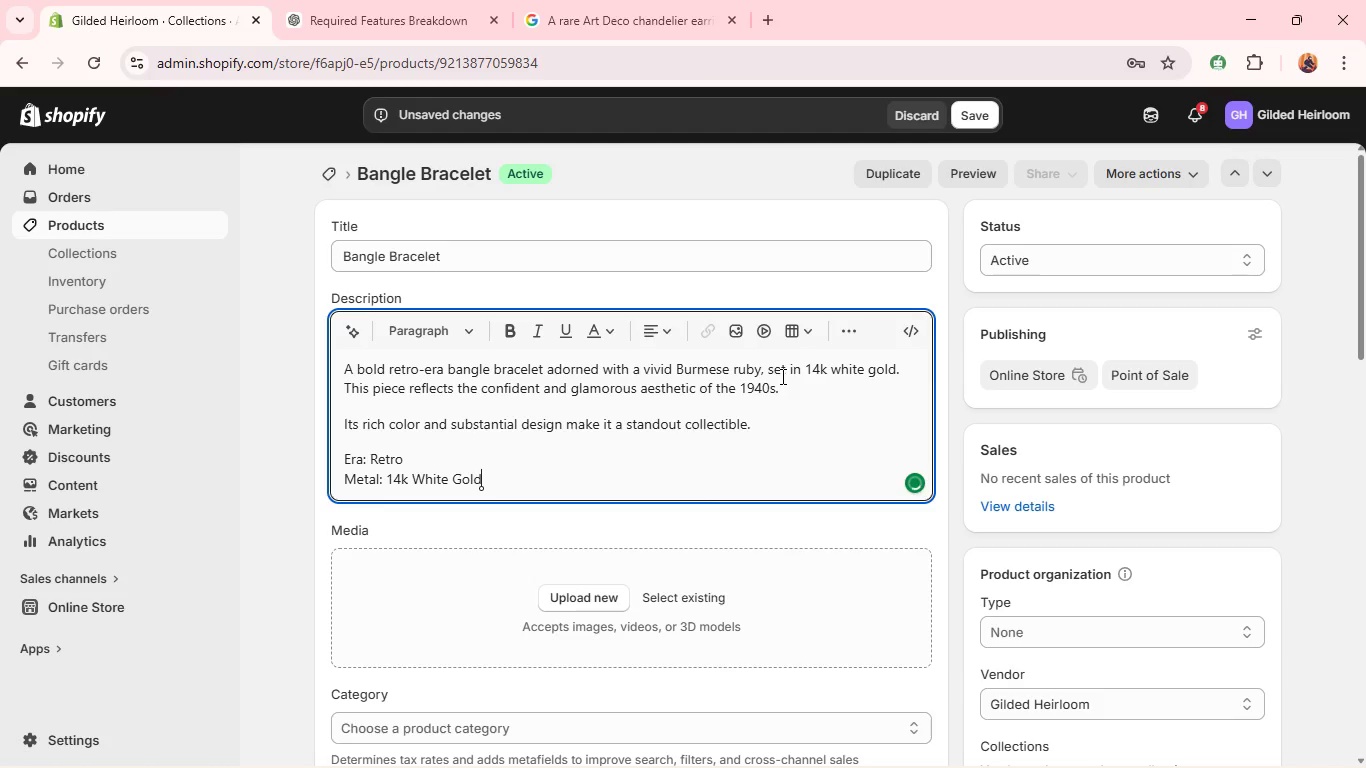 
key(Shift+Enter)
 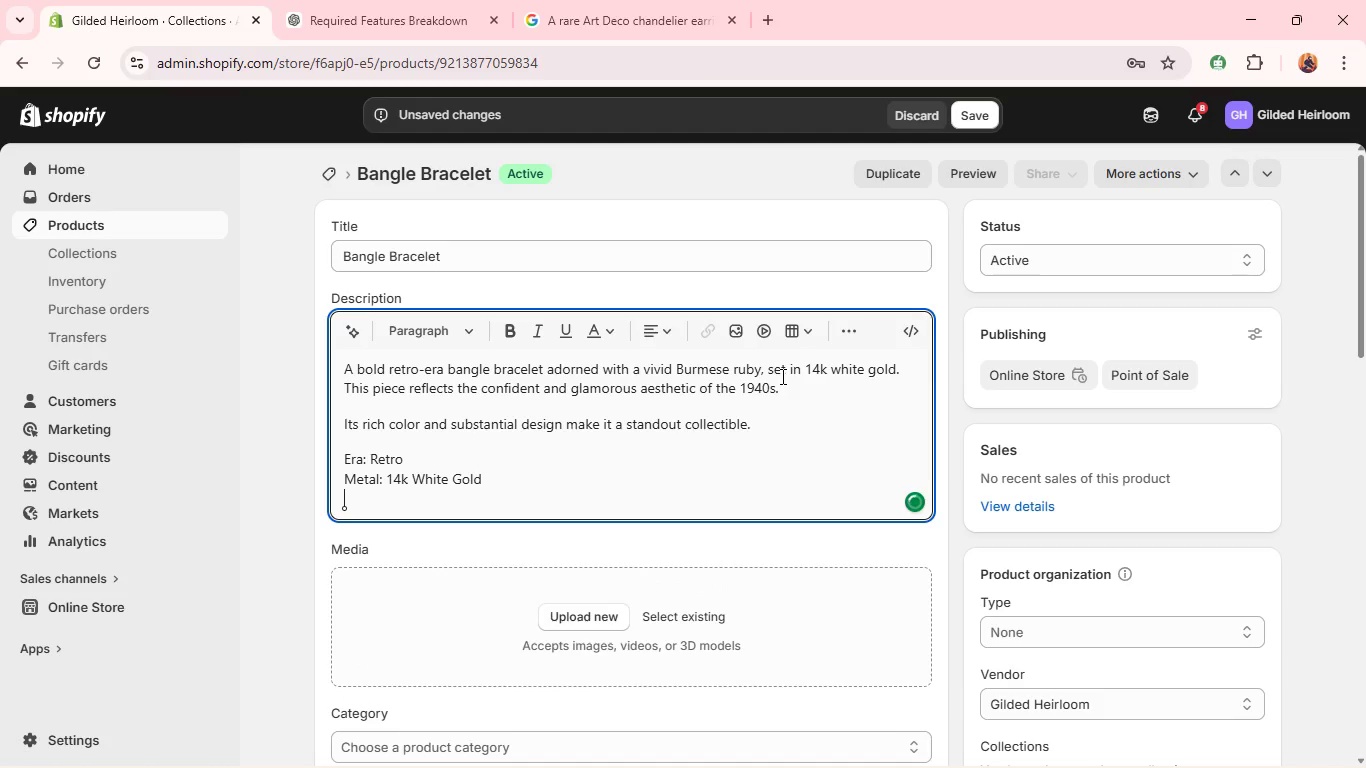 
type(Primary Gemstone: Burnese )
 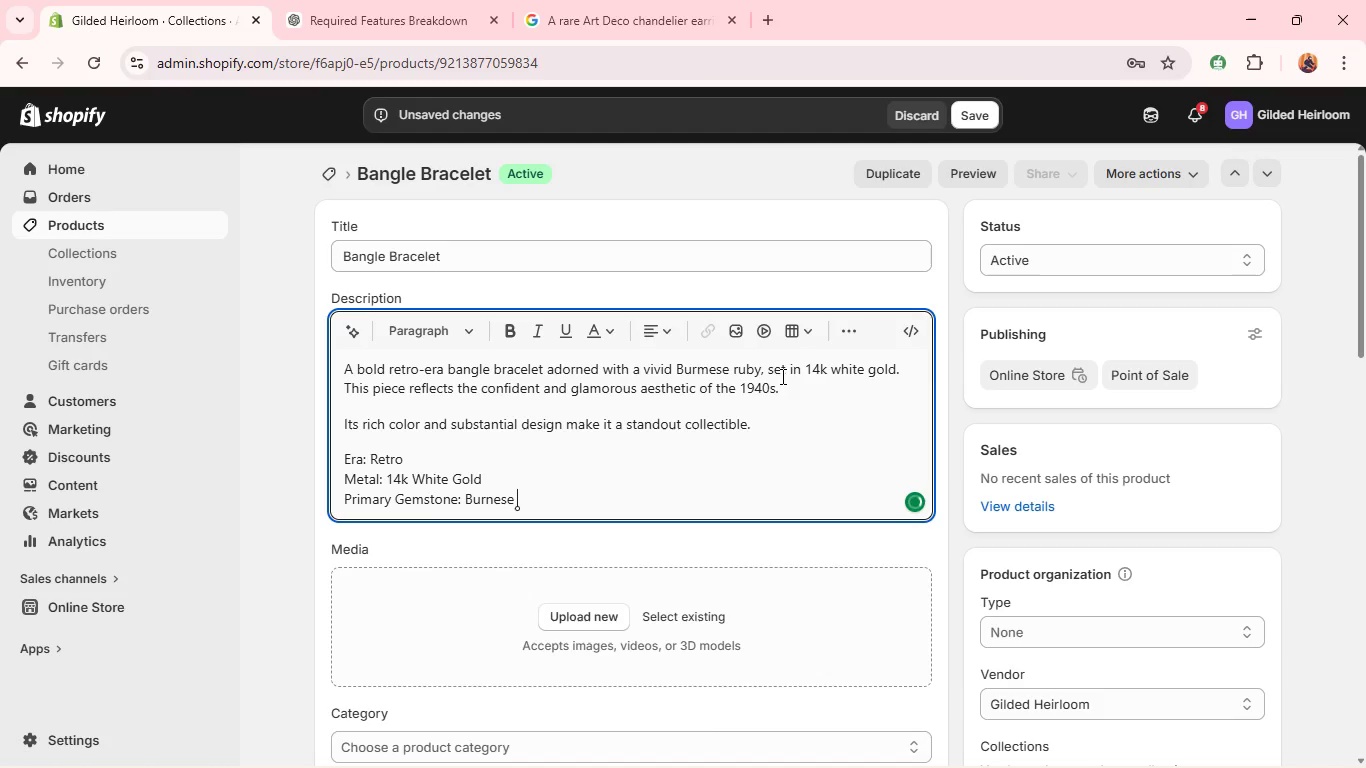 
type(Ruby )
 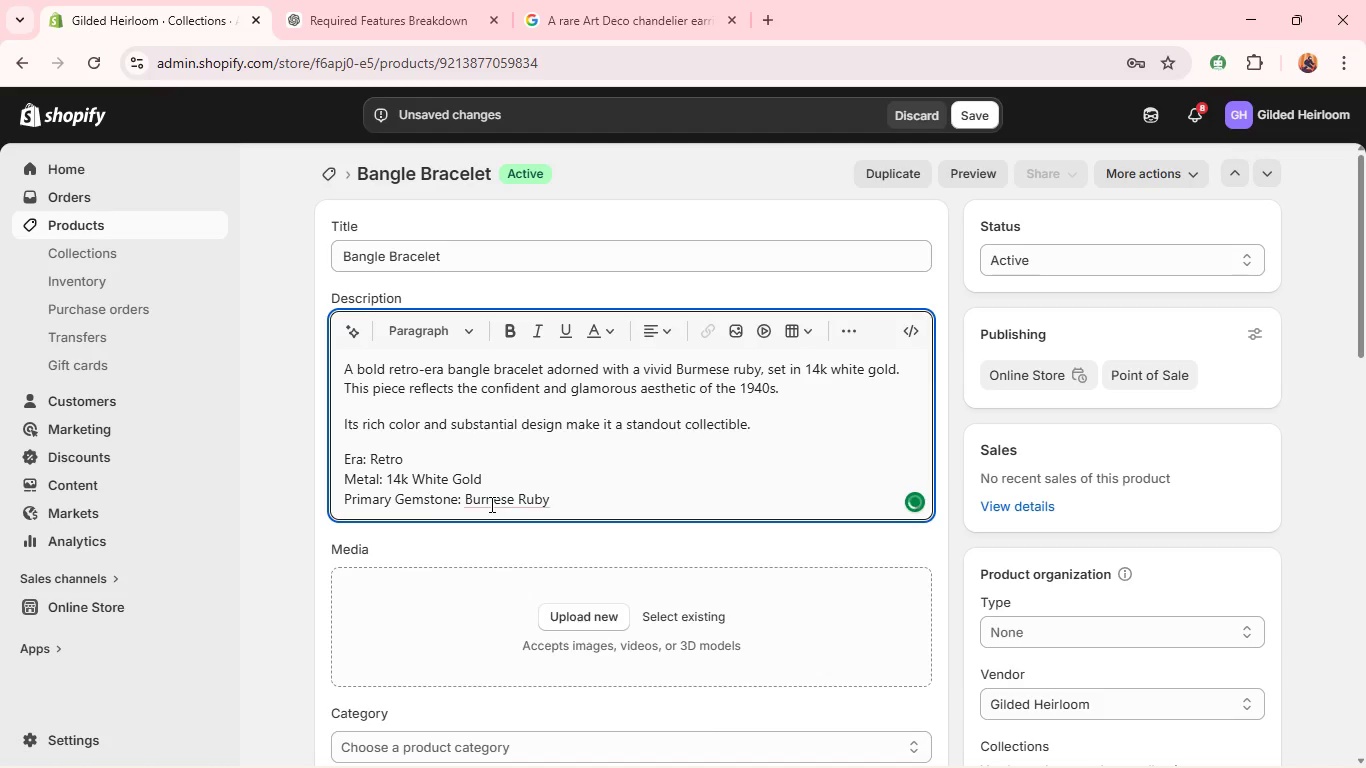 
left_click([490, 504])
 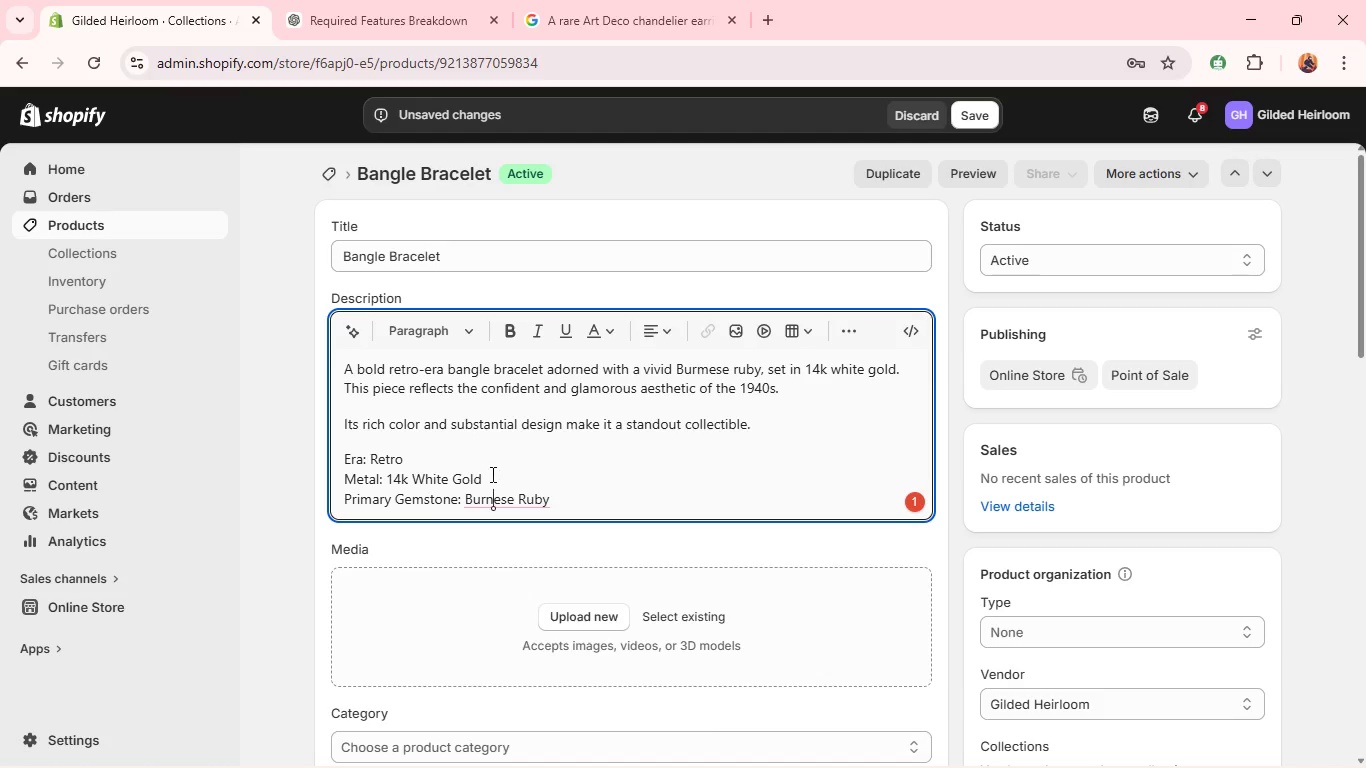 
key(Backspace)
 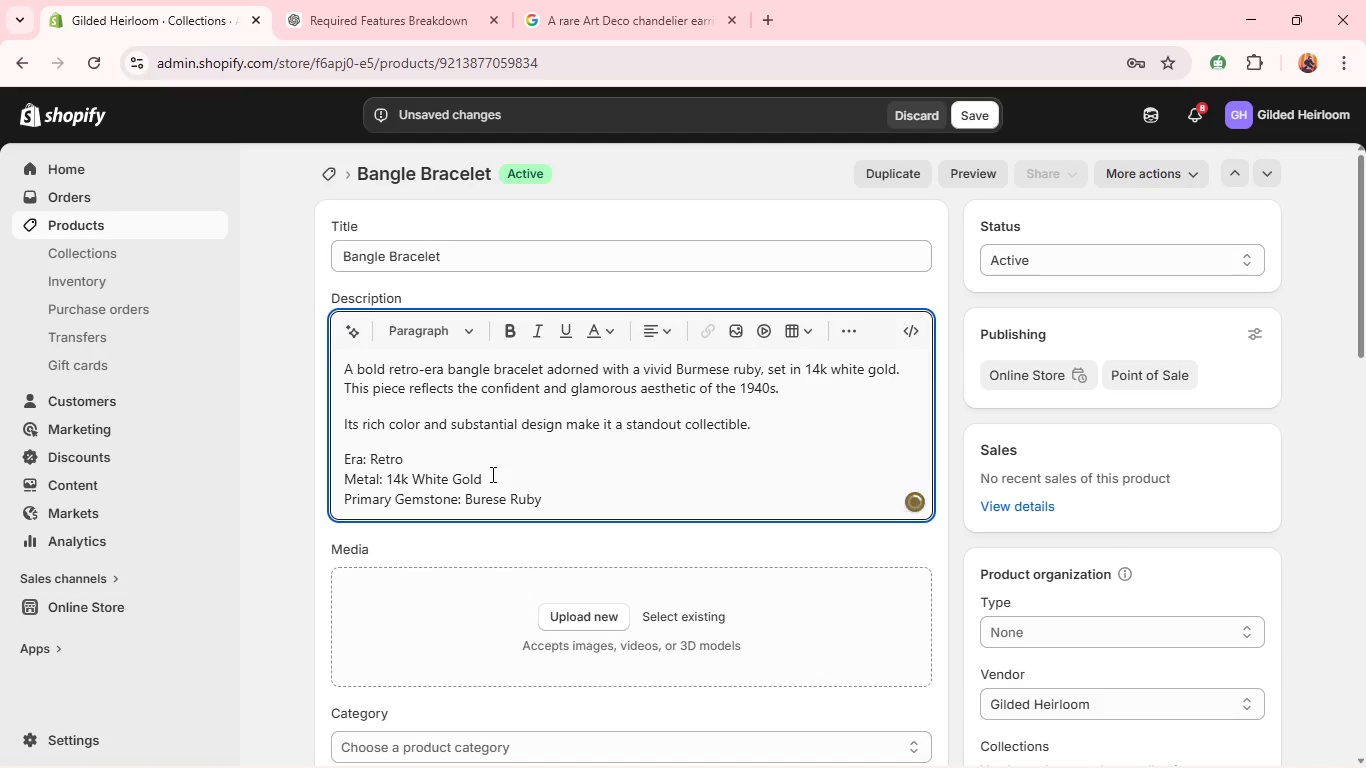 
key(M)
 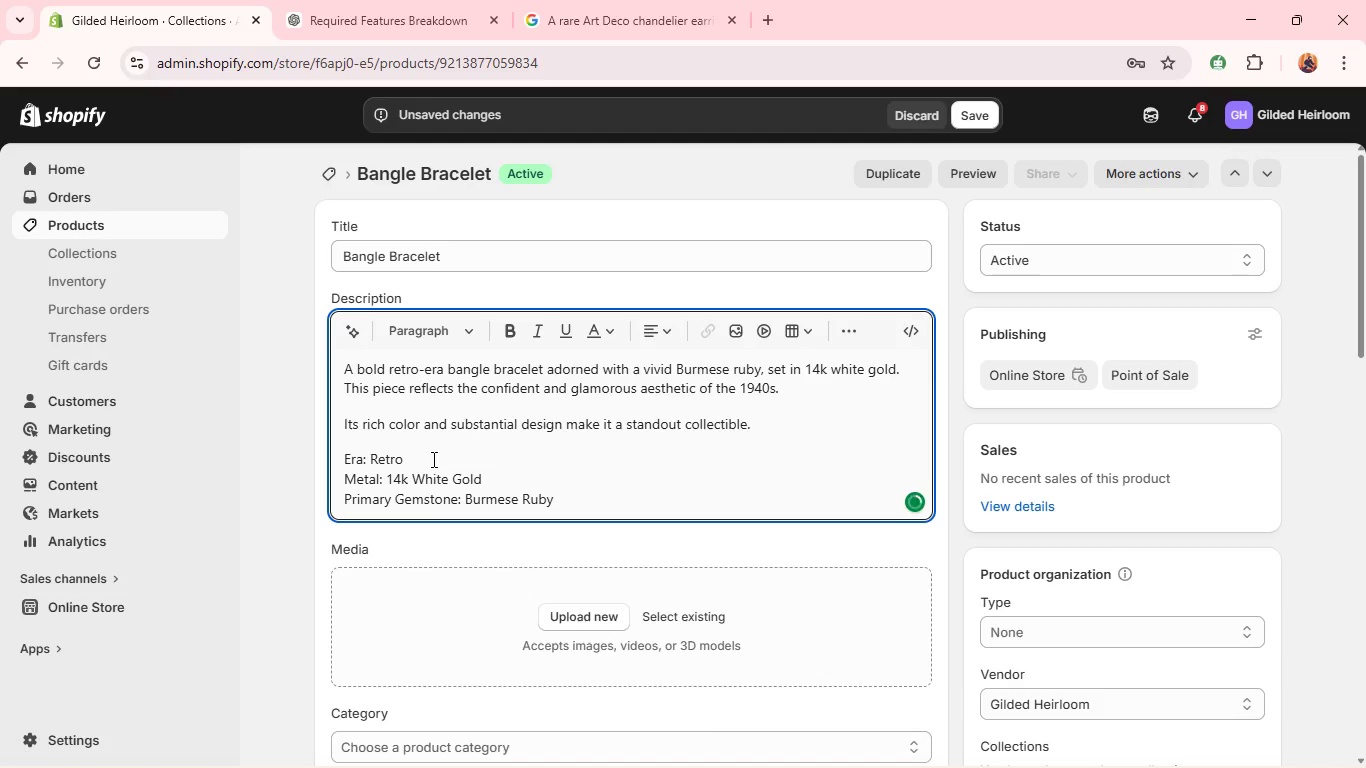 
left_click([439, 466])
 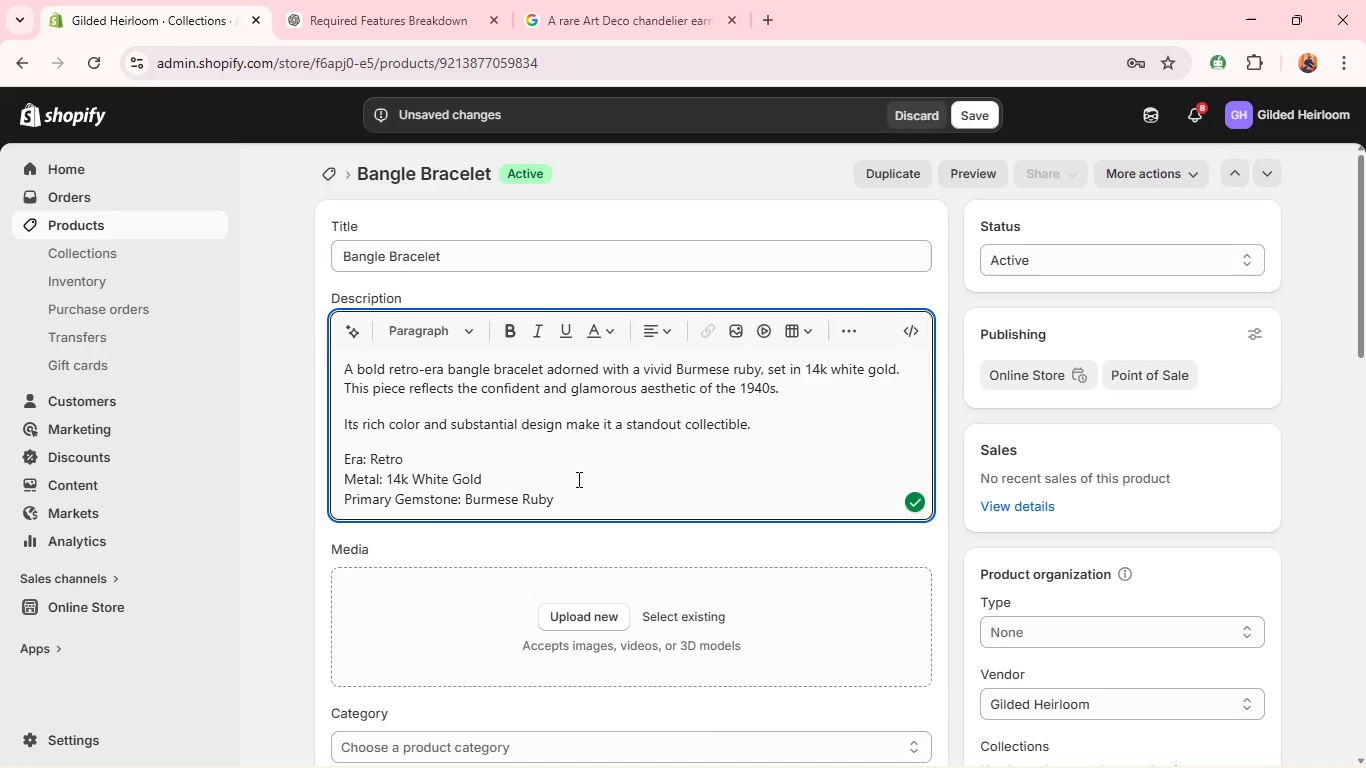 
left_click([582, 479])
 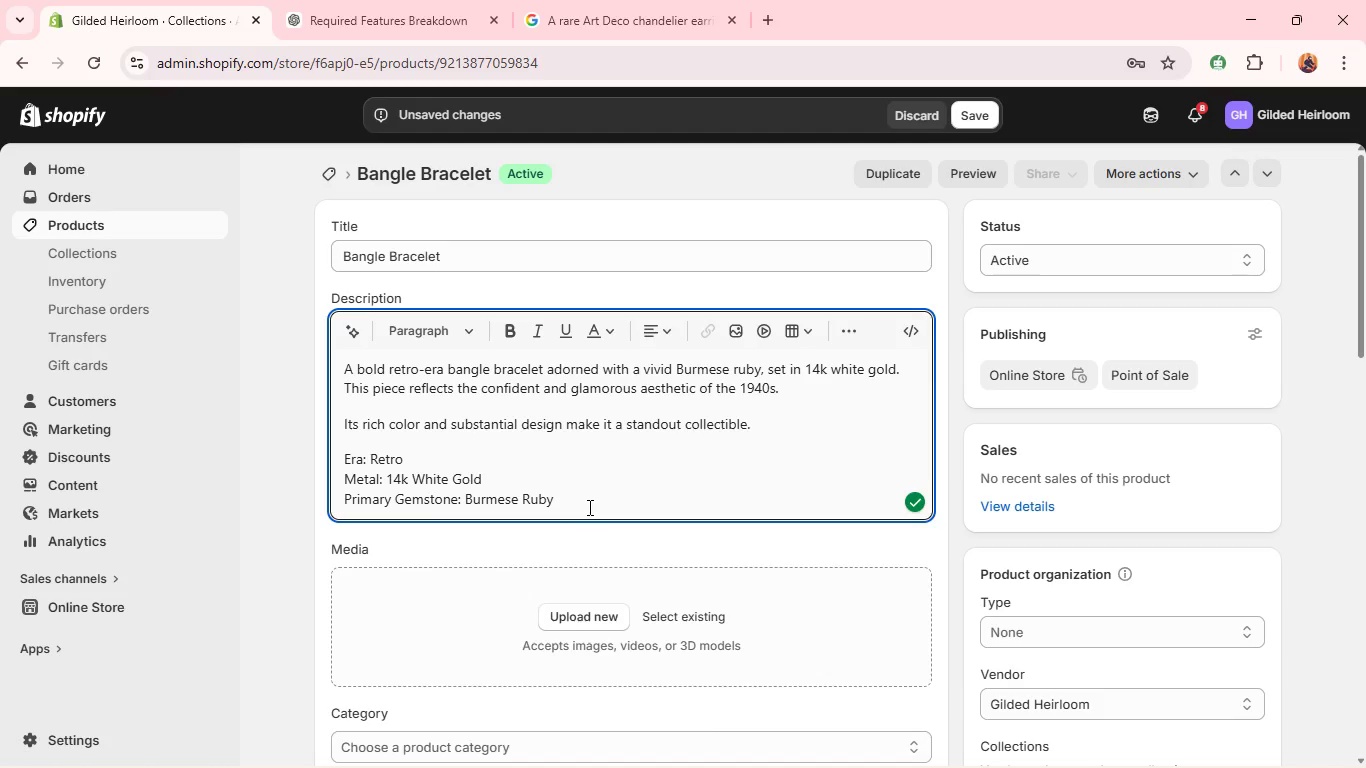 
left_click([588, 507])
 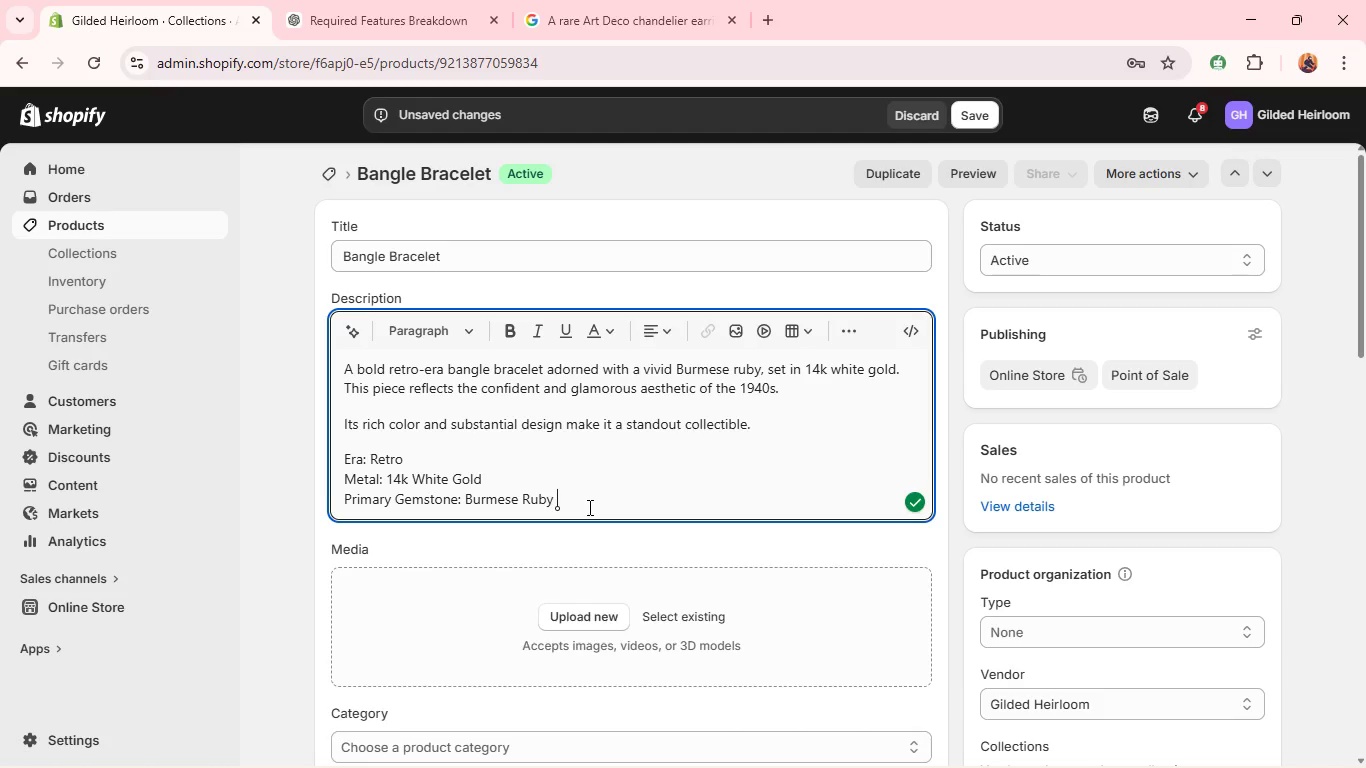 
key(Enter)
 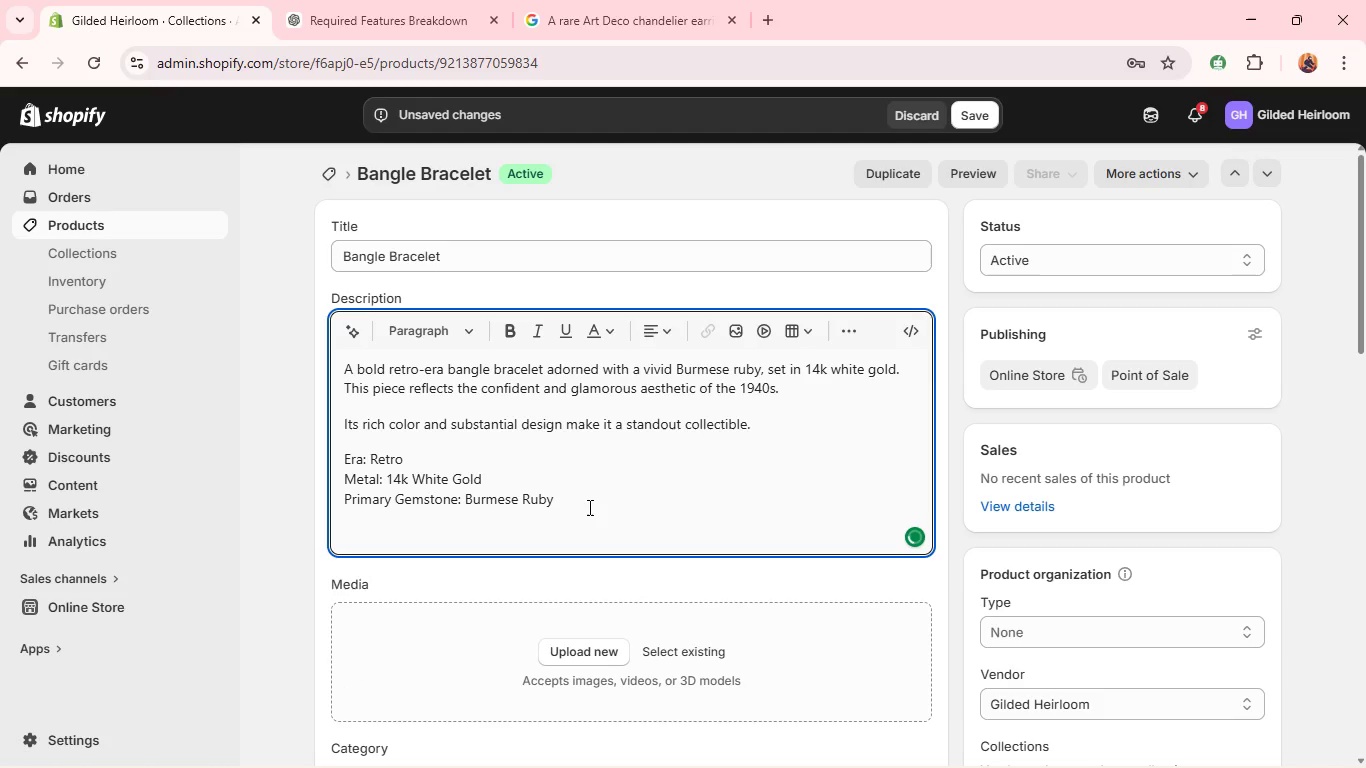 
type(this)
key(Backspace)
type(THis )
key(Backspace)
key(Backspace)
key(Backspace)
key(Backspace)
type(his is a unique vintage)
 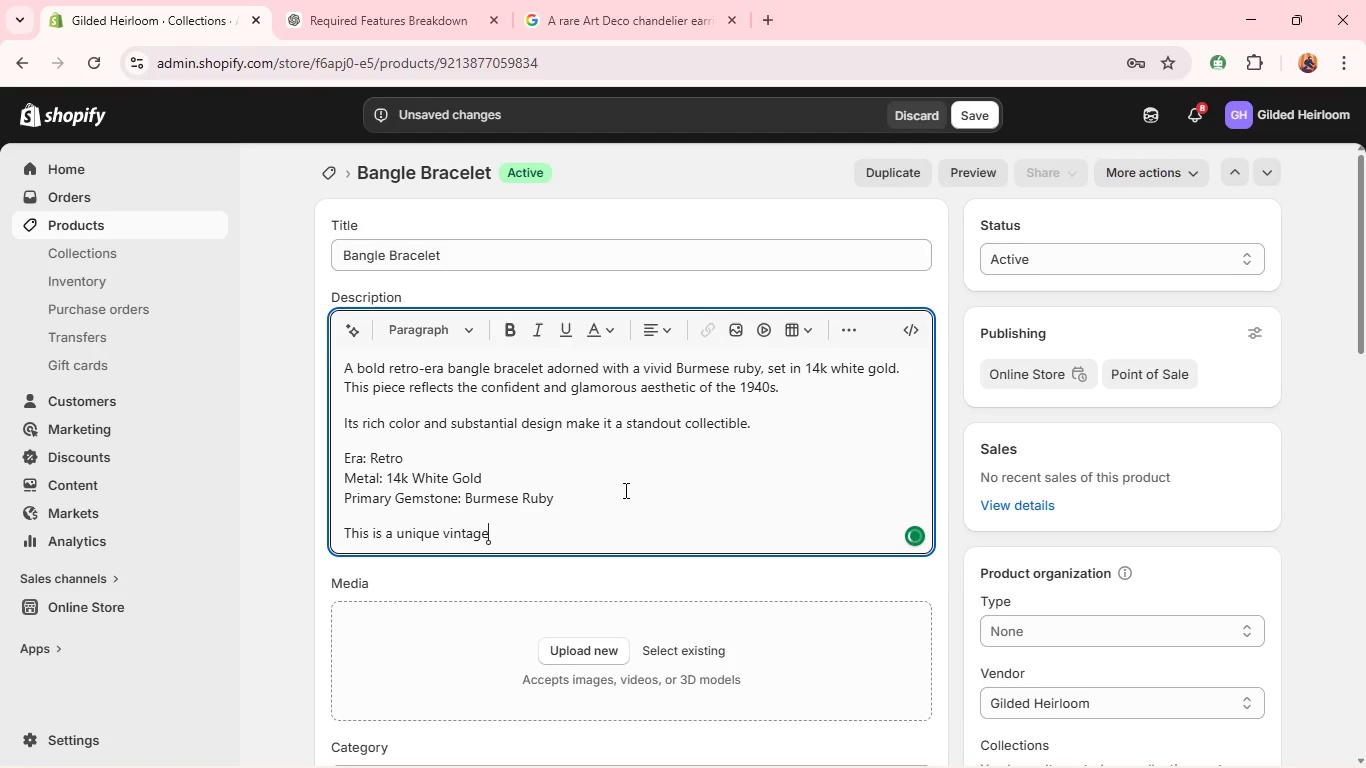 
wait(42.19)
 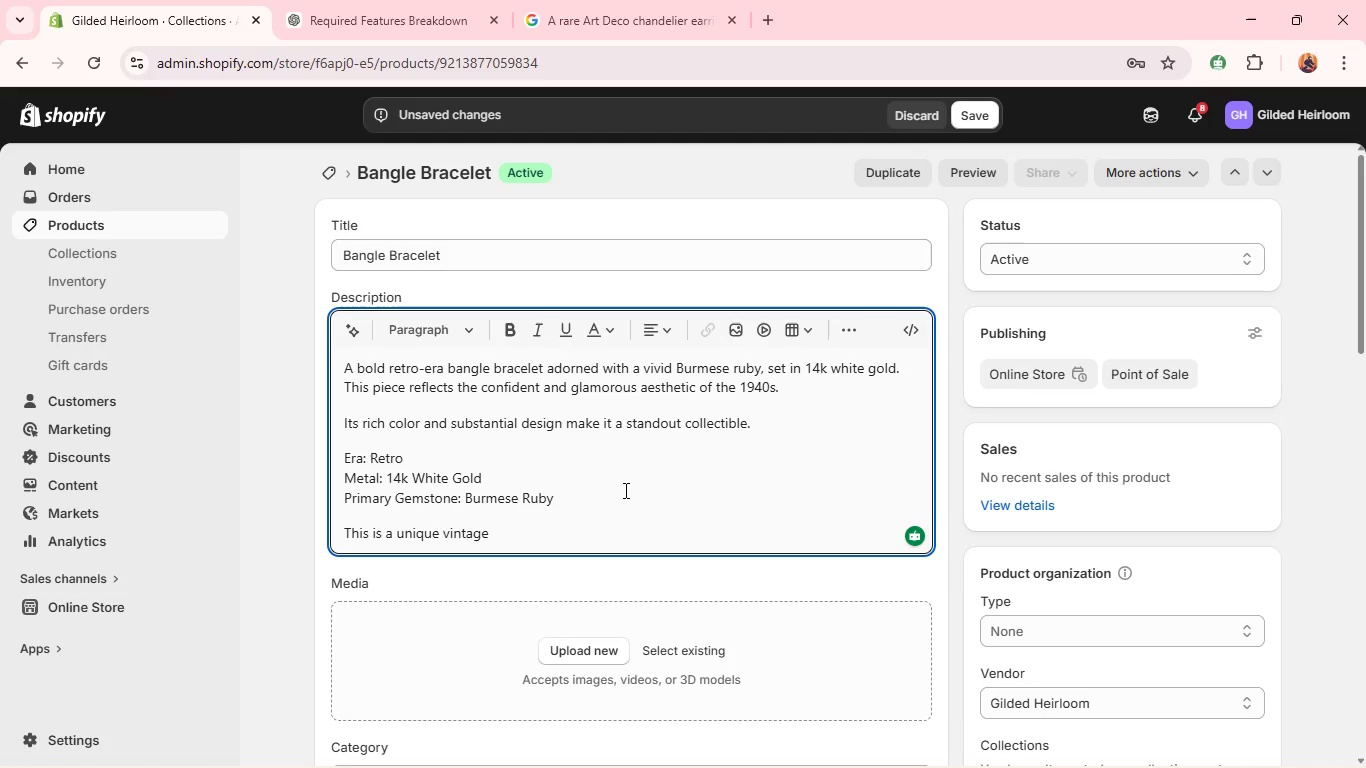 
key(Space)
 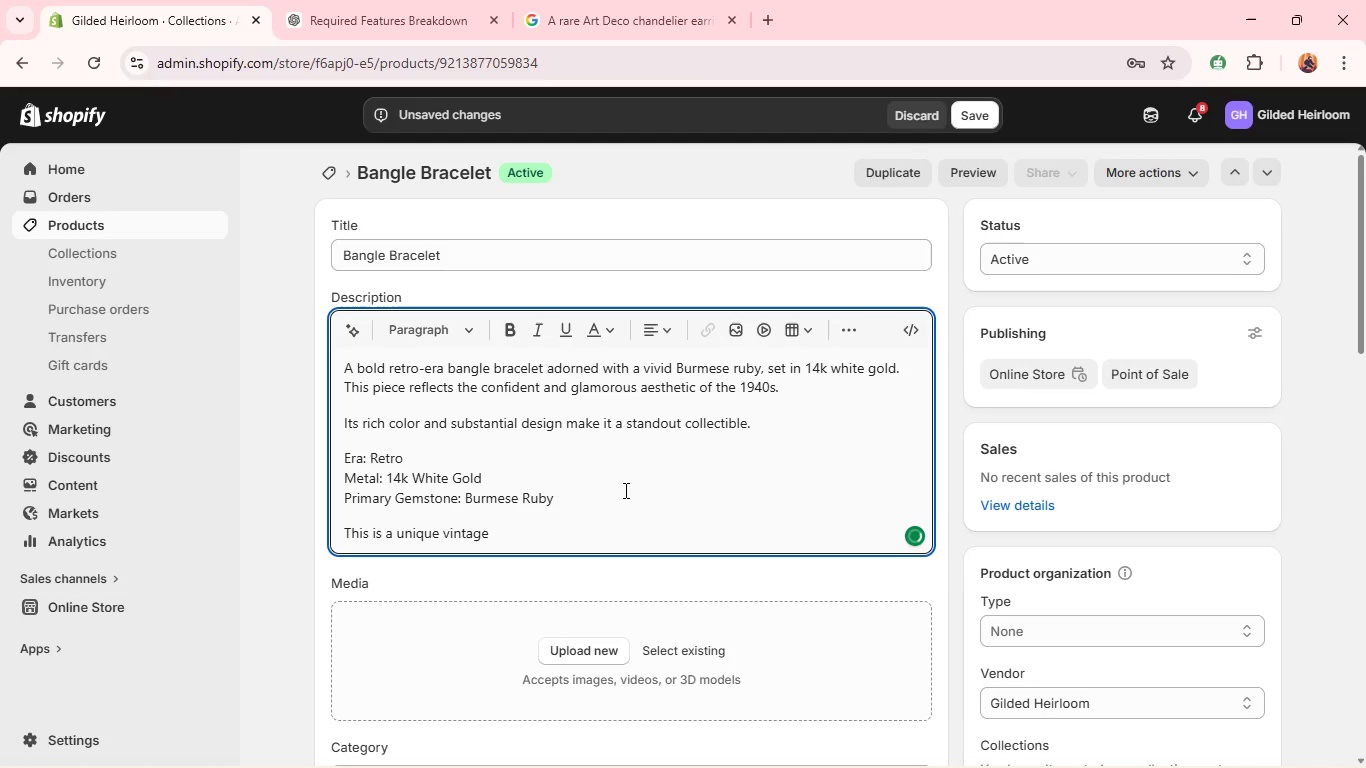 
key(Backspace)
 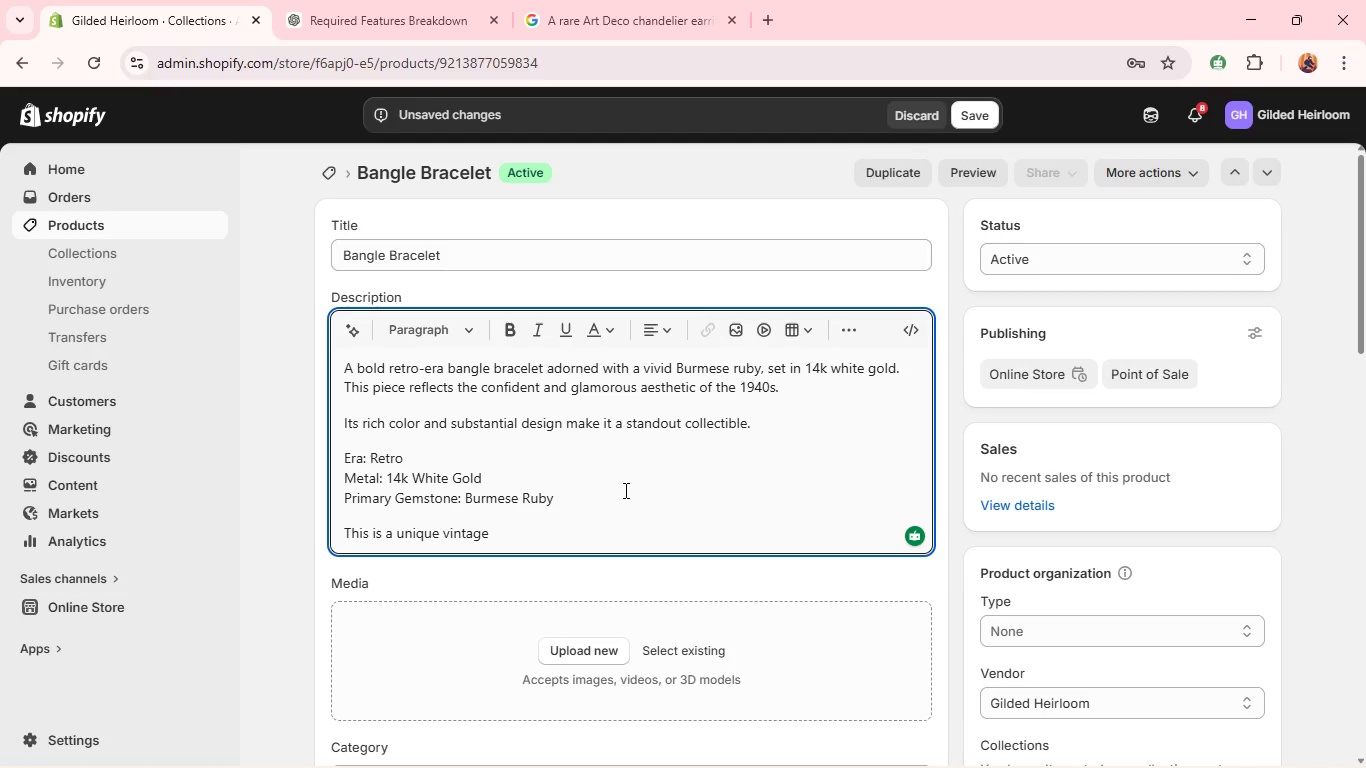 
wait(10.27)
 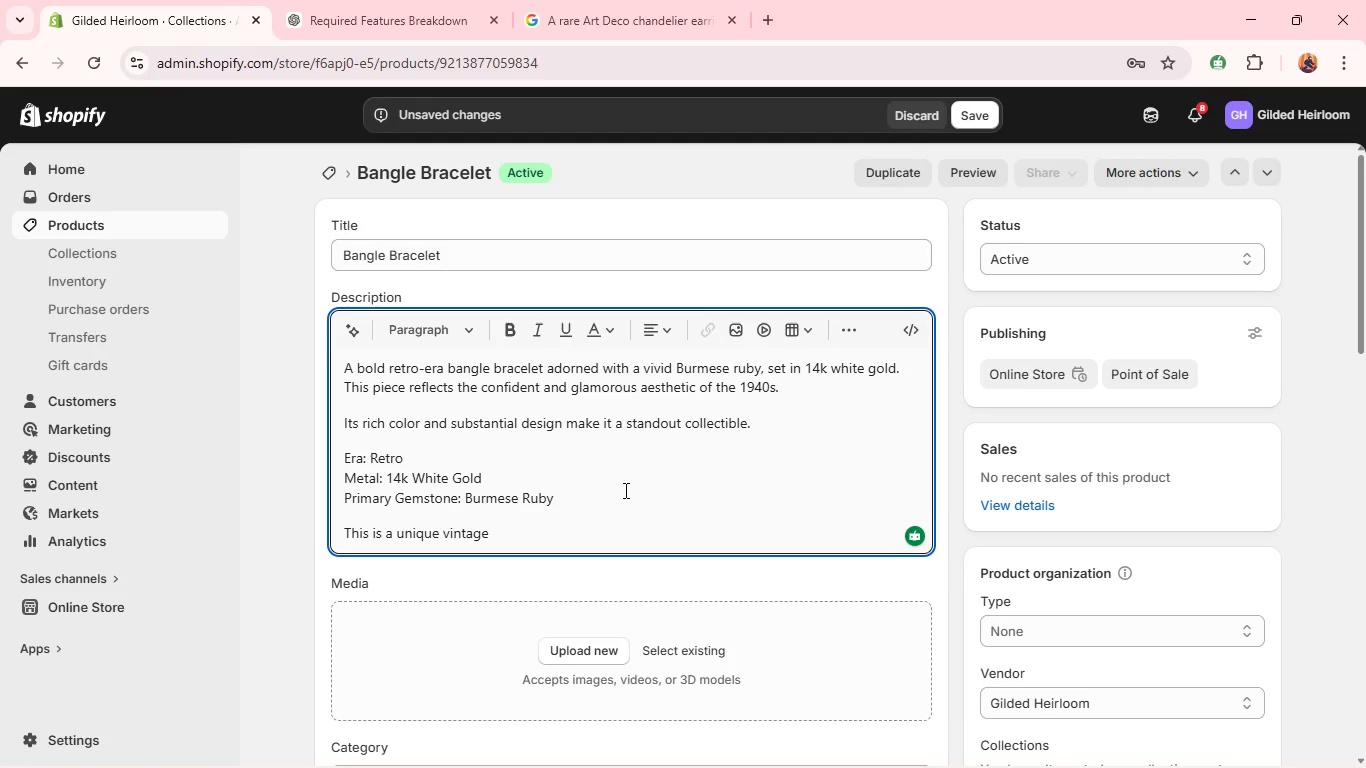 
key(Space)
 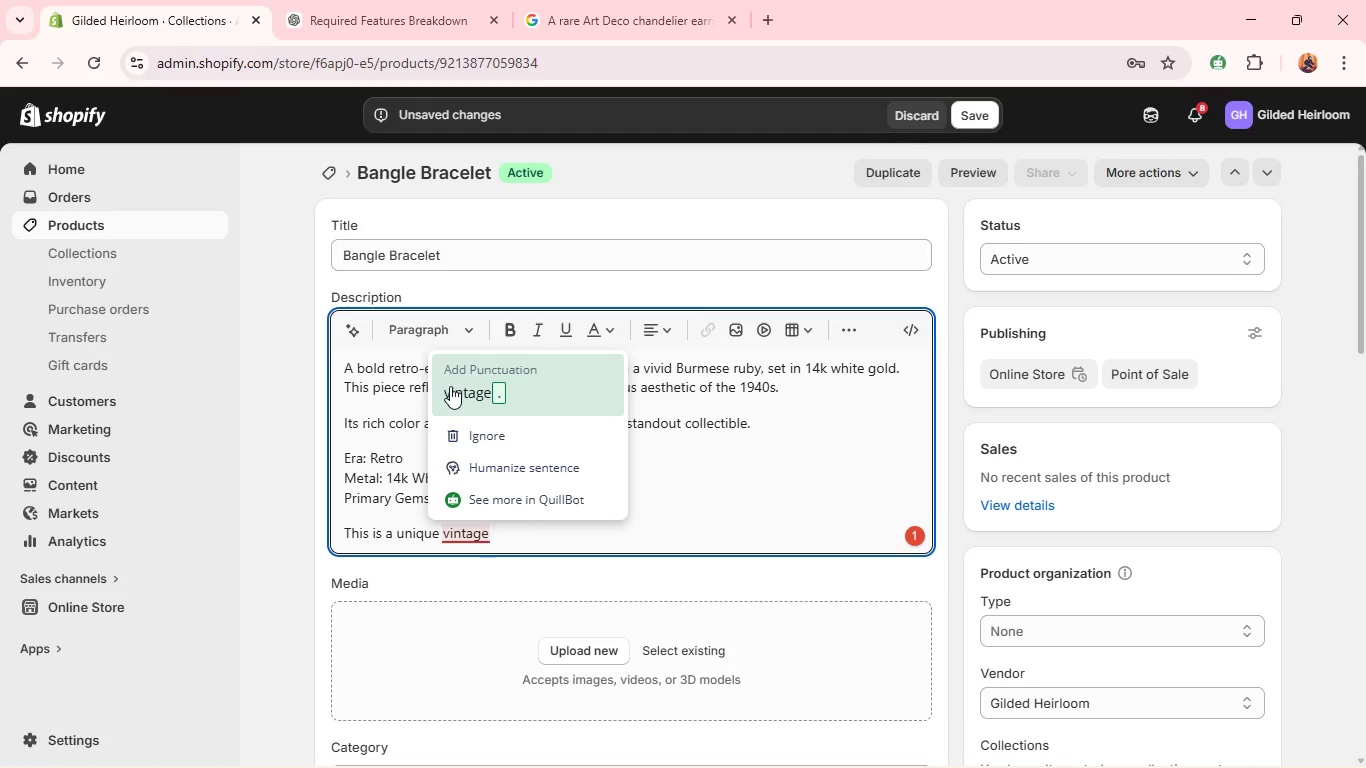 
wait(86.84)
 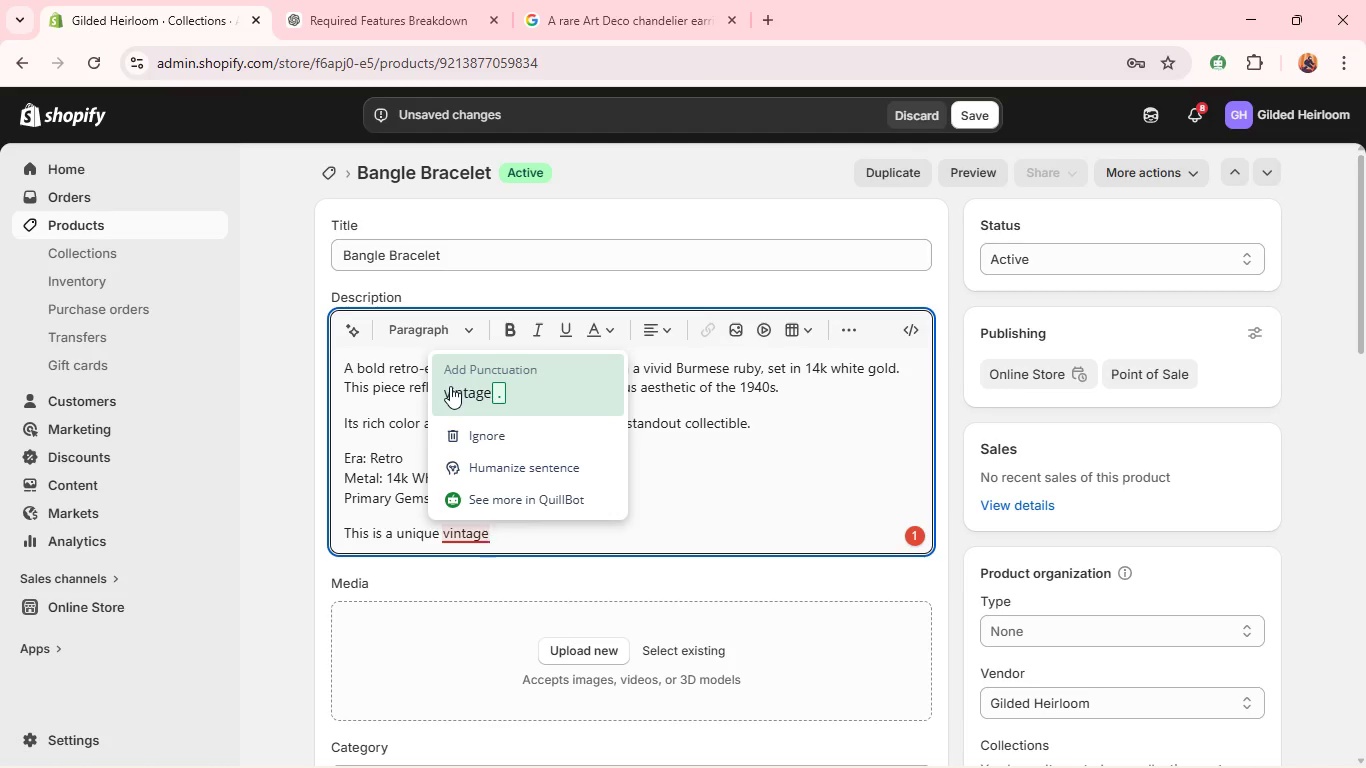 
left_click([450, 386])
 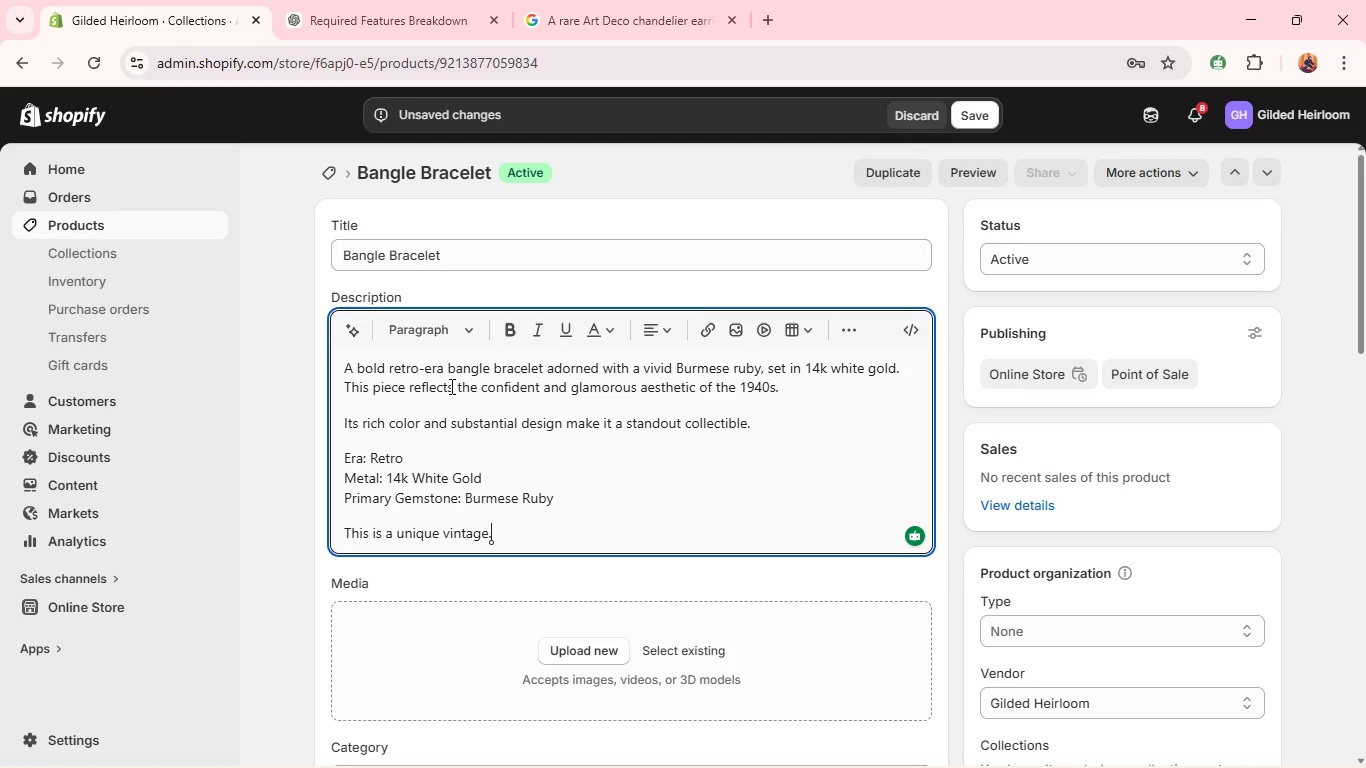 
wait(30.92)
 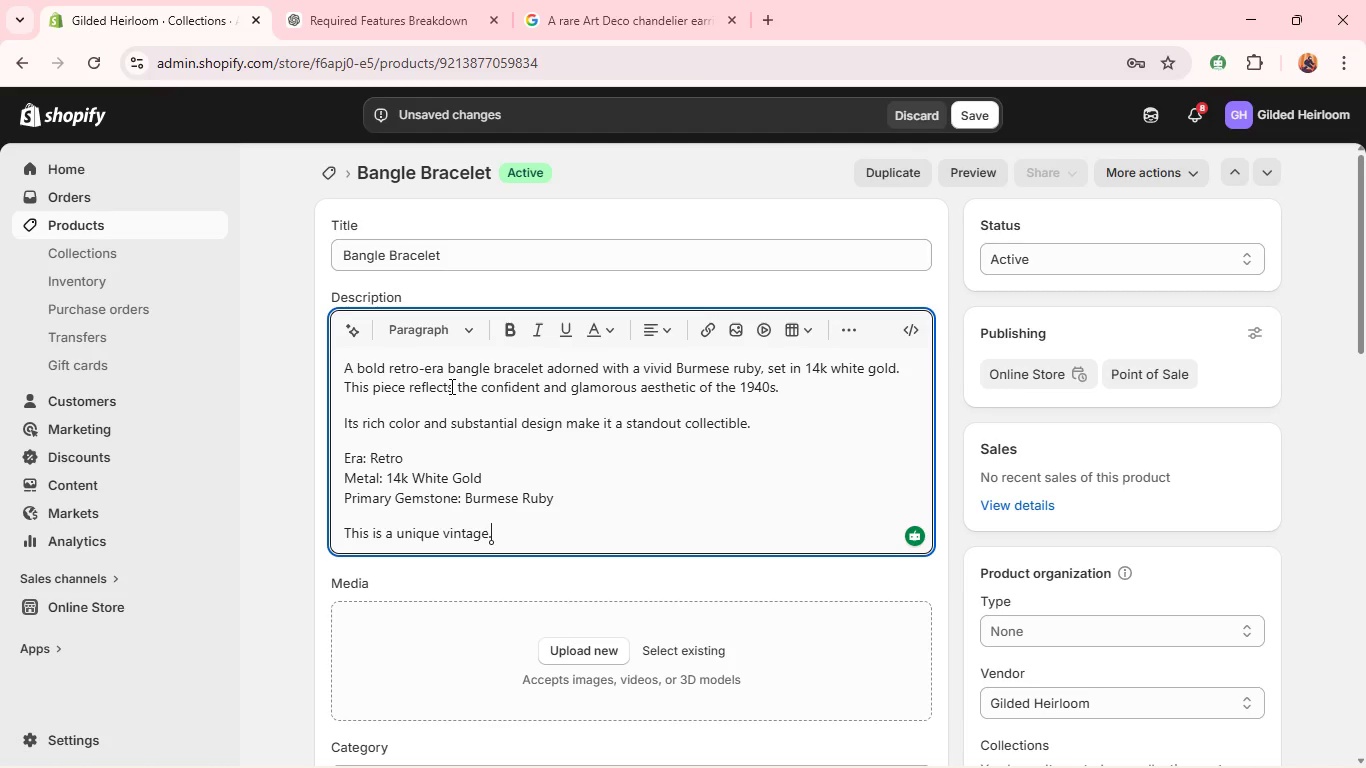 
type( )
key(Backspace)
key(Backspace)
key(Backspace)
type( item)
 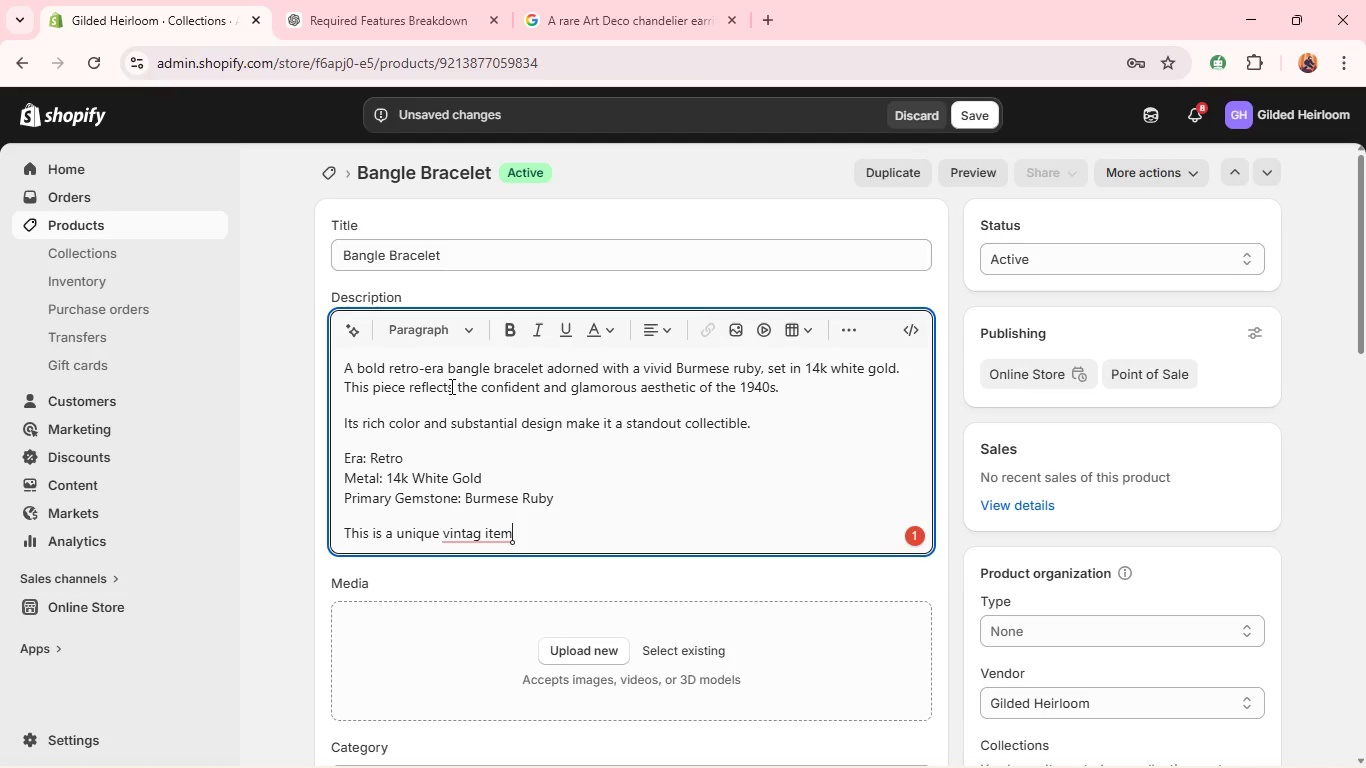 
wait(19.45)
 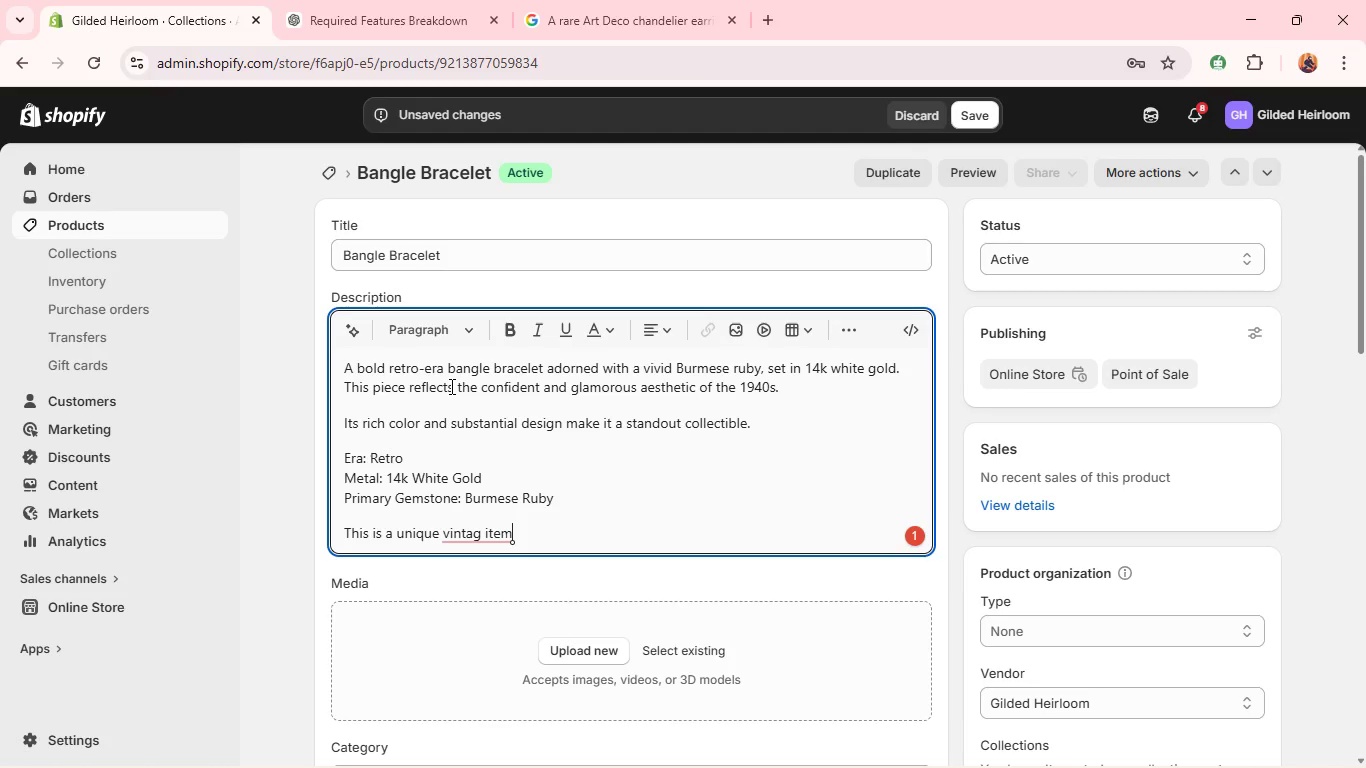 
left_click([476, 541])
 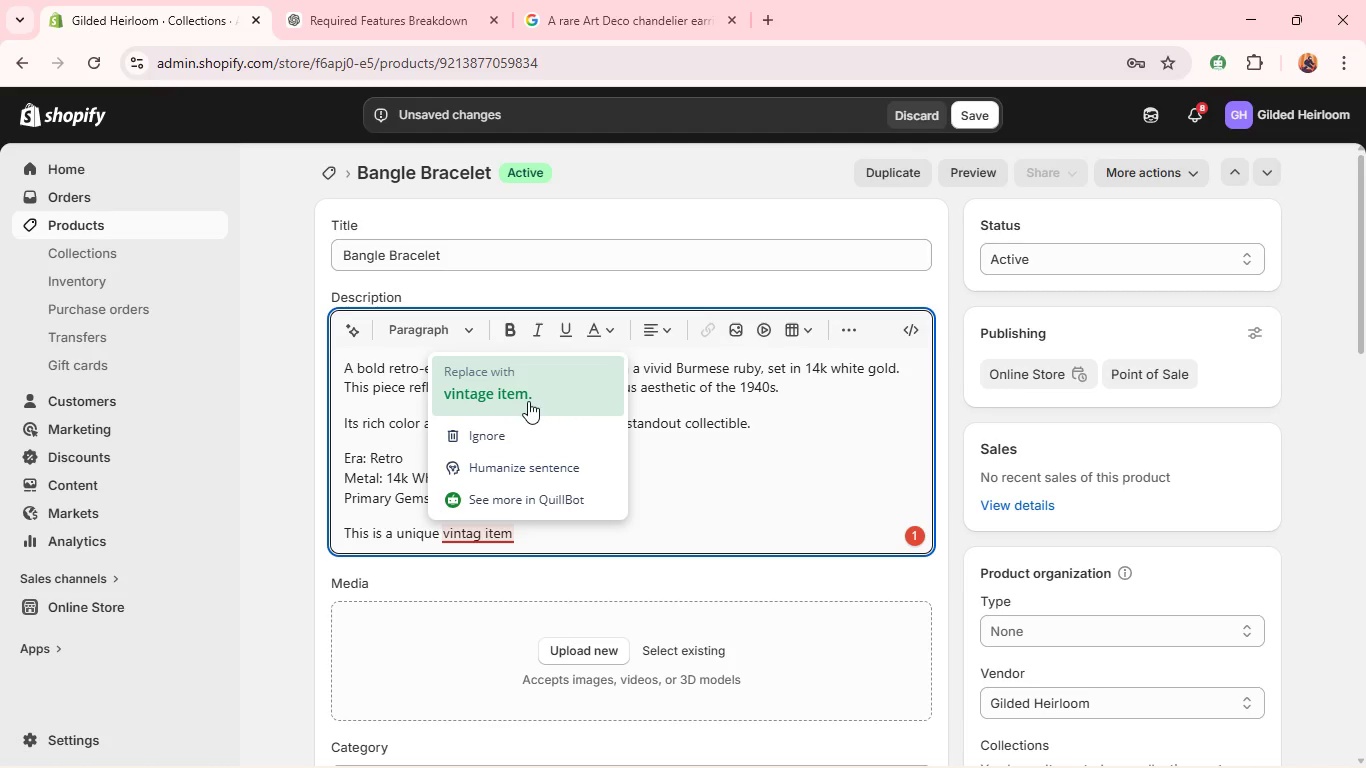 
left_click([528, 401])
 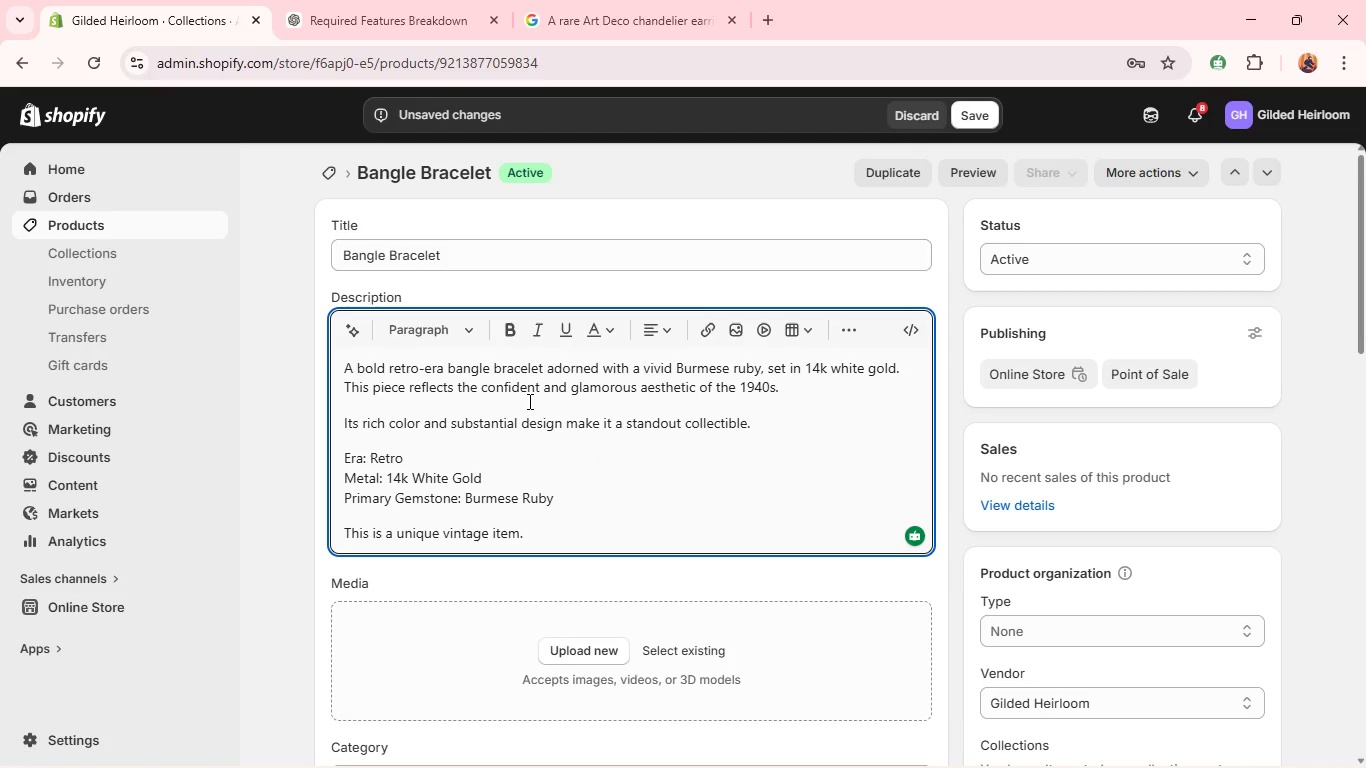 
wait(13.69)
 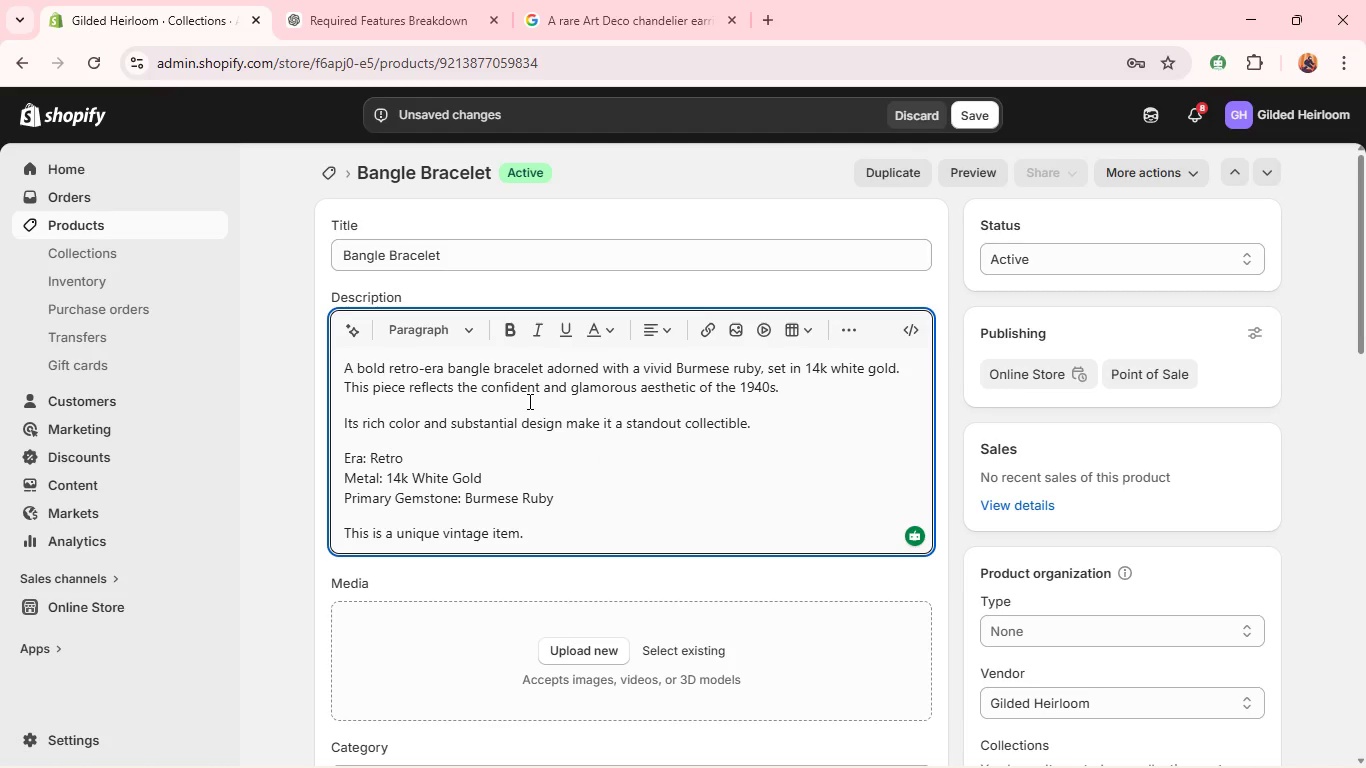 
key(Backspace)
 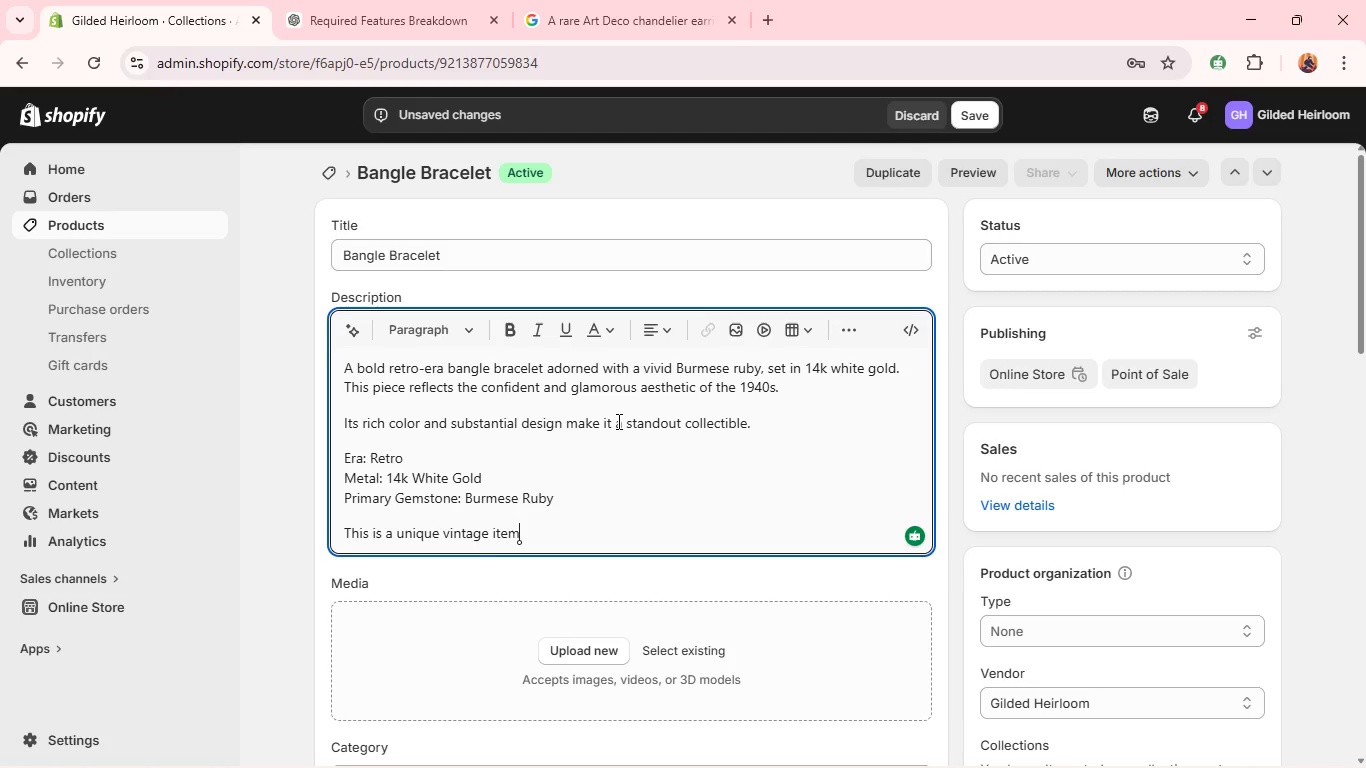 
key(Space)
 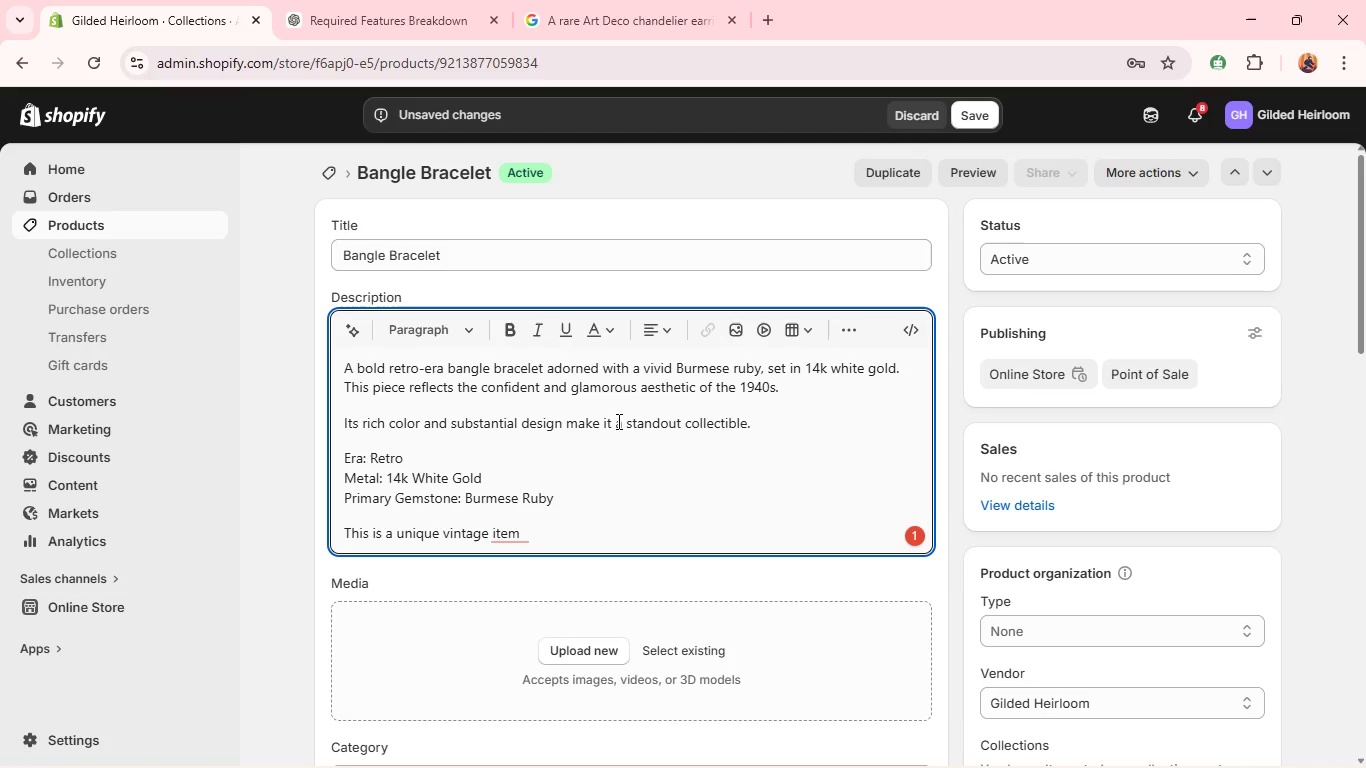 
wait(16.81)
 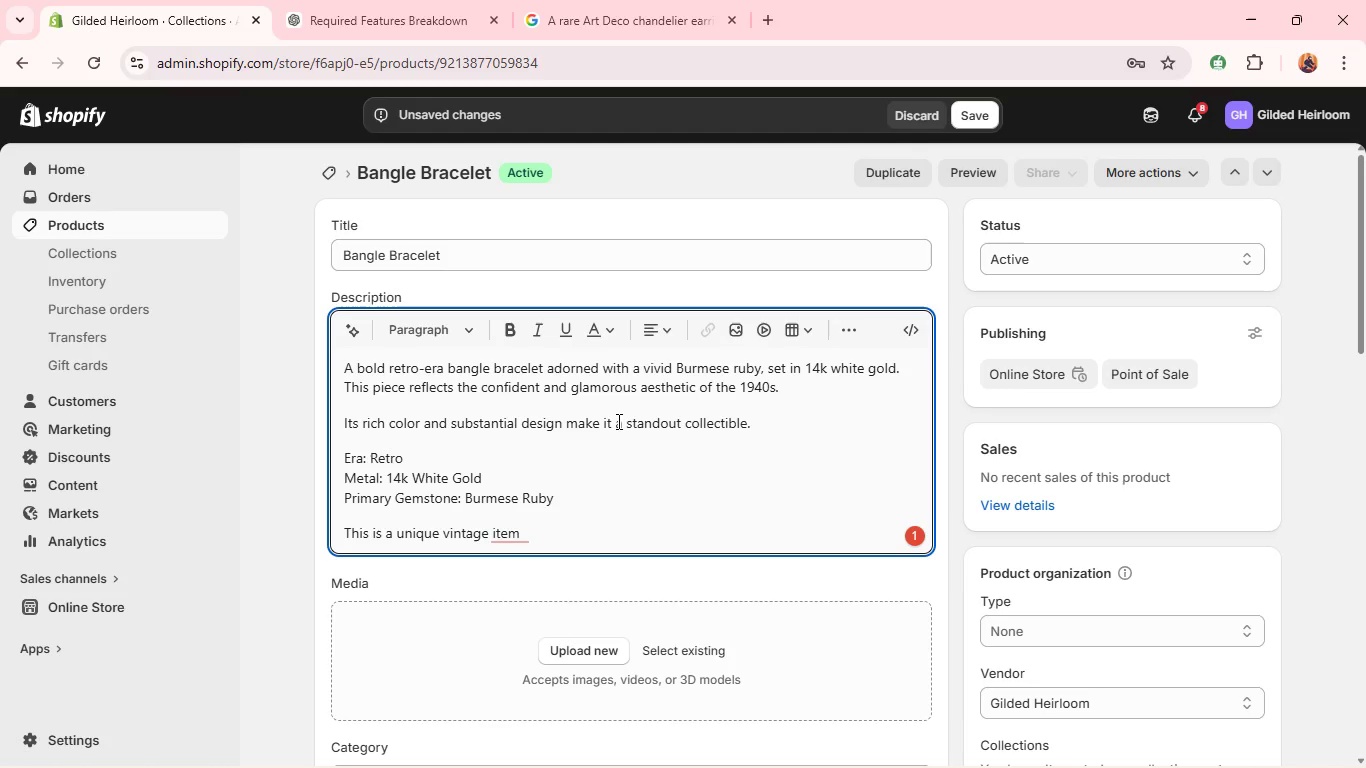 
type(= only)
 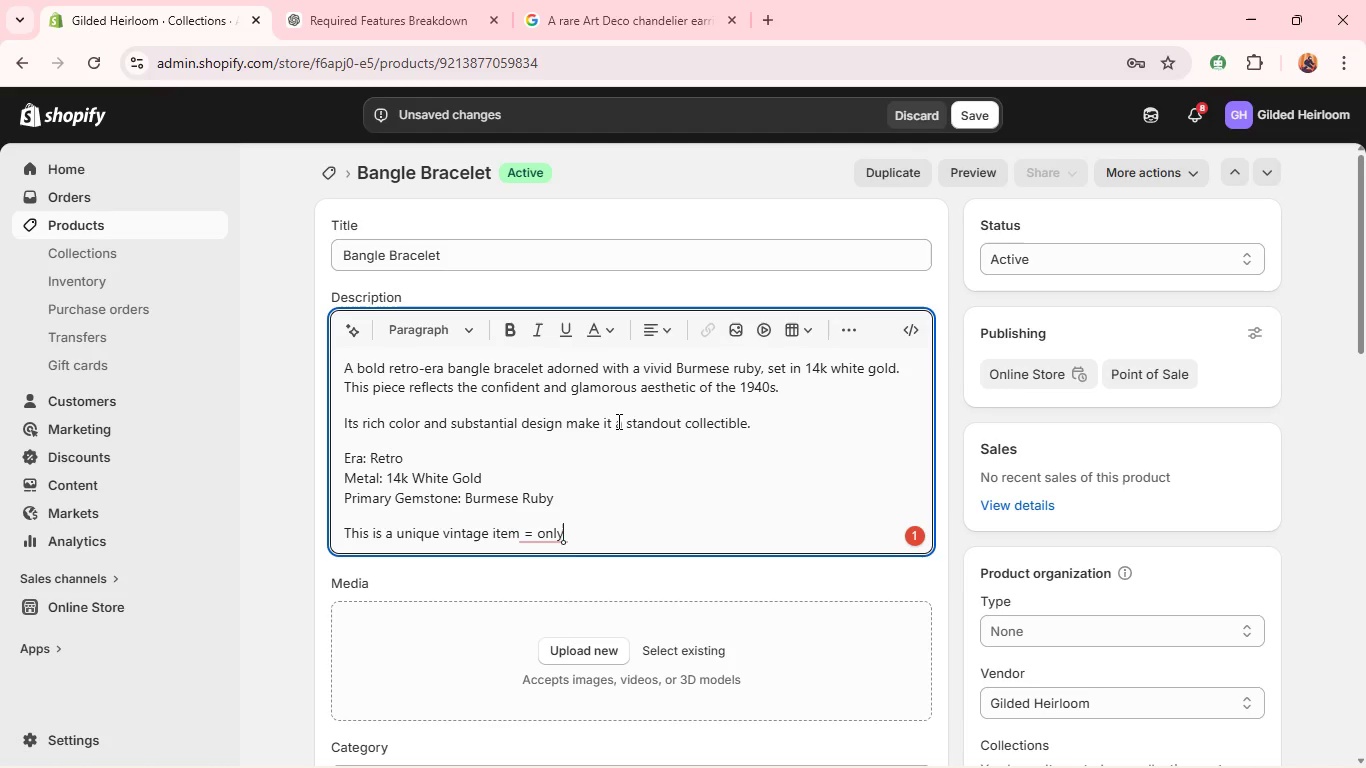 
wait(35.12)
 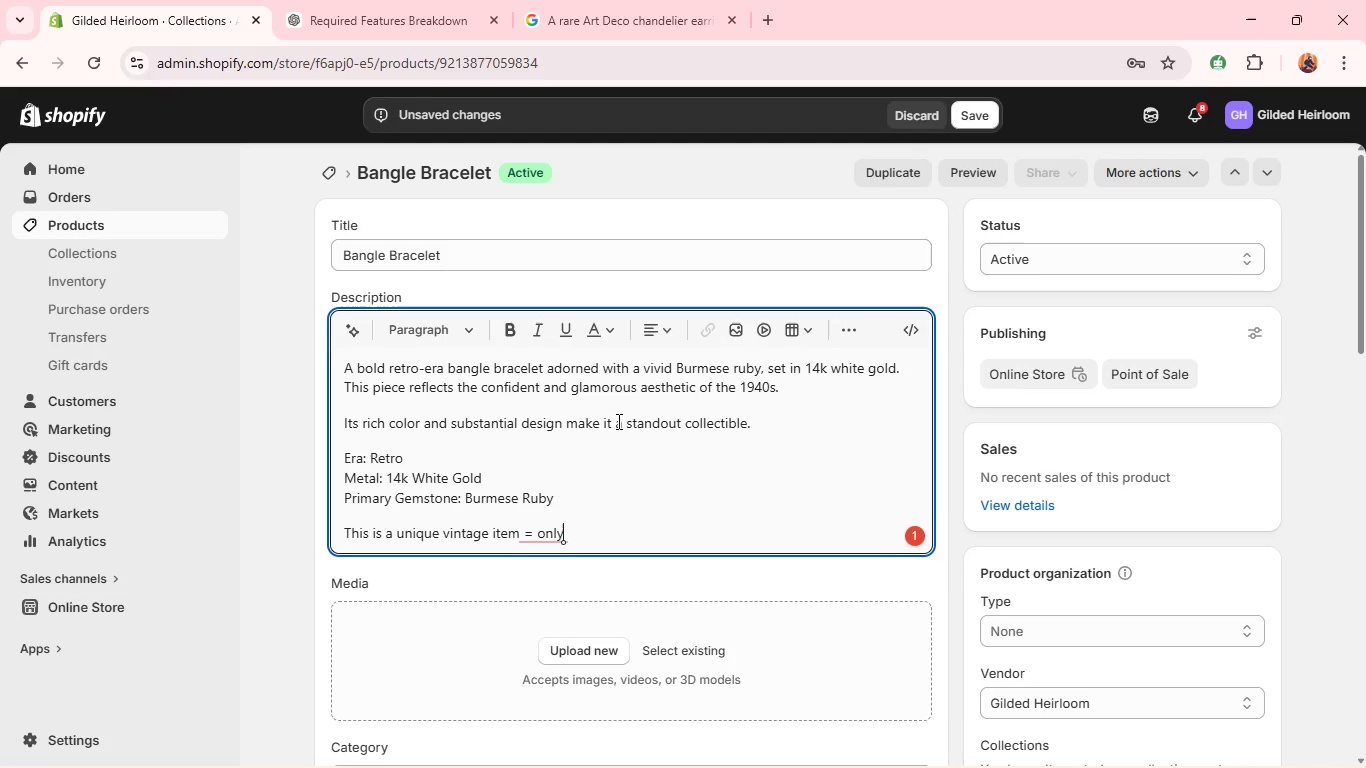 
key(Backspace)
key(Backspace)
key(Backspace)
key(Backspace)
key(Backspace)
key(Backspace)
type(- on;y )
key(Backspace)
key(Backspace)
key(Backspace)
type(ly one a)
 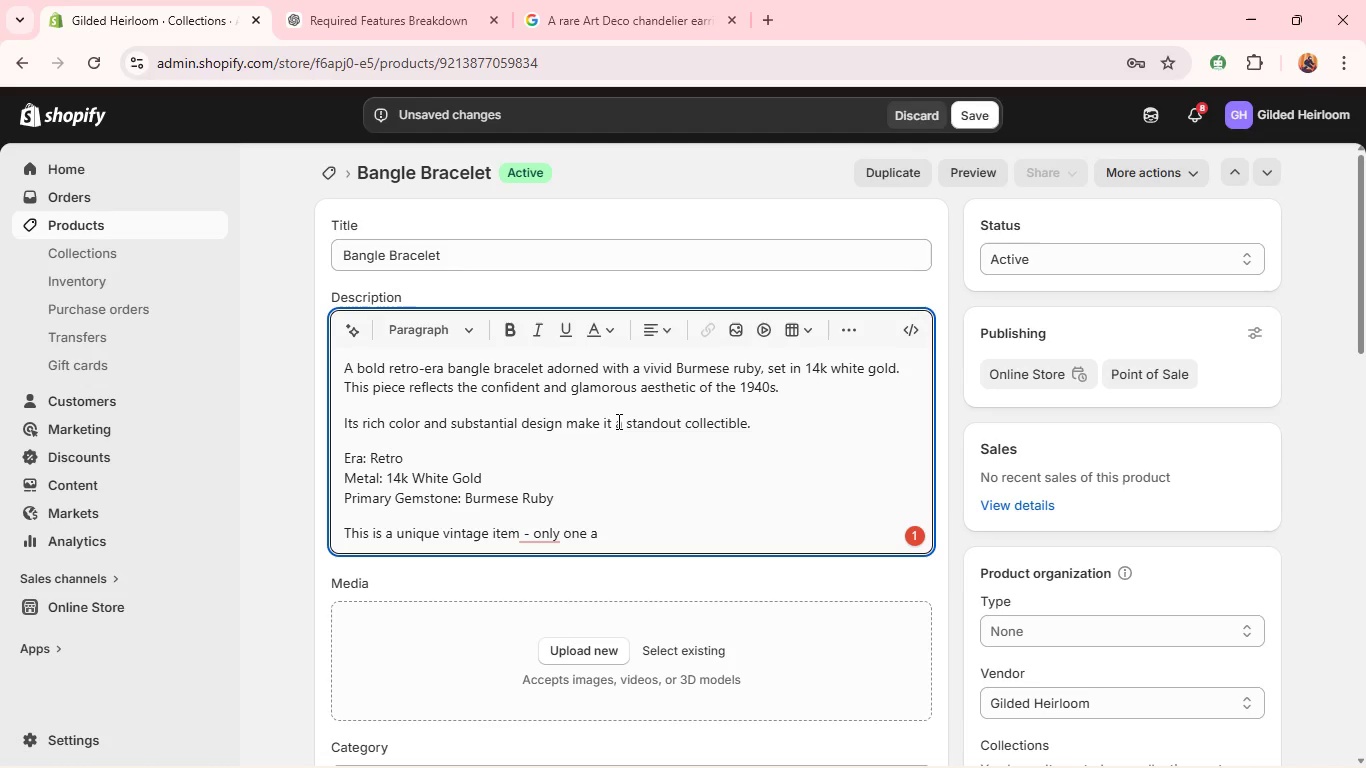 
wait(23.14)
 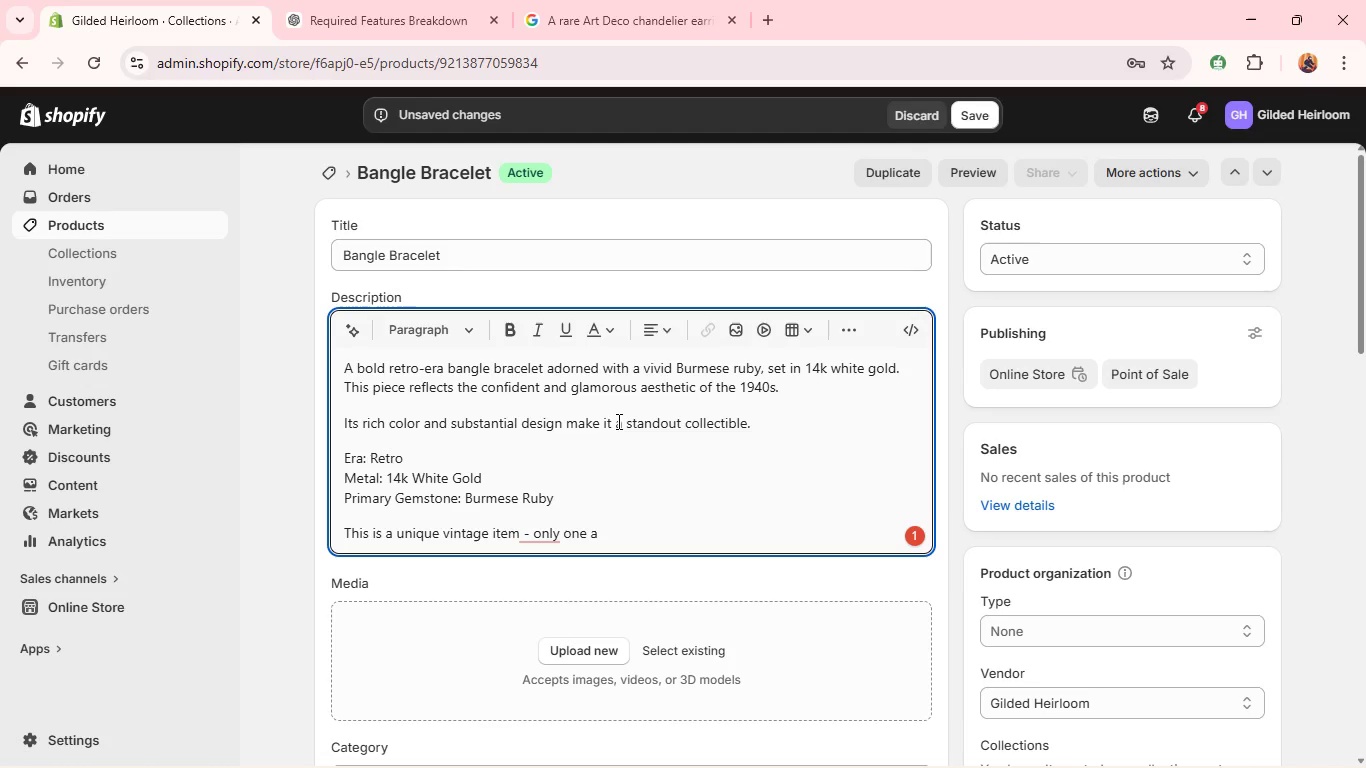 
type(vailable [Home])
key(Backspace)
 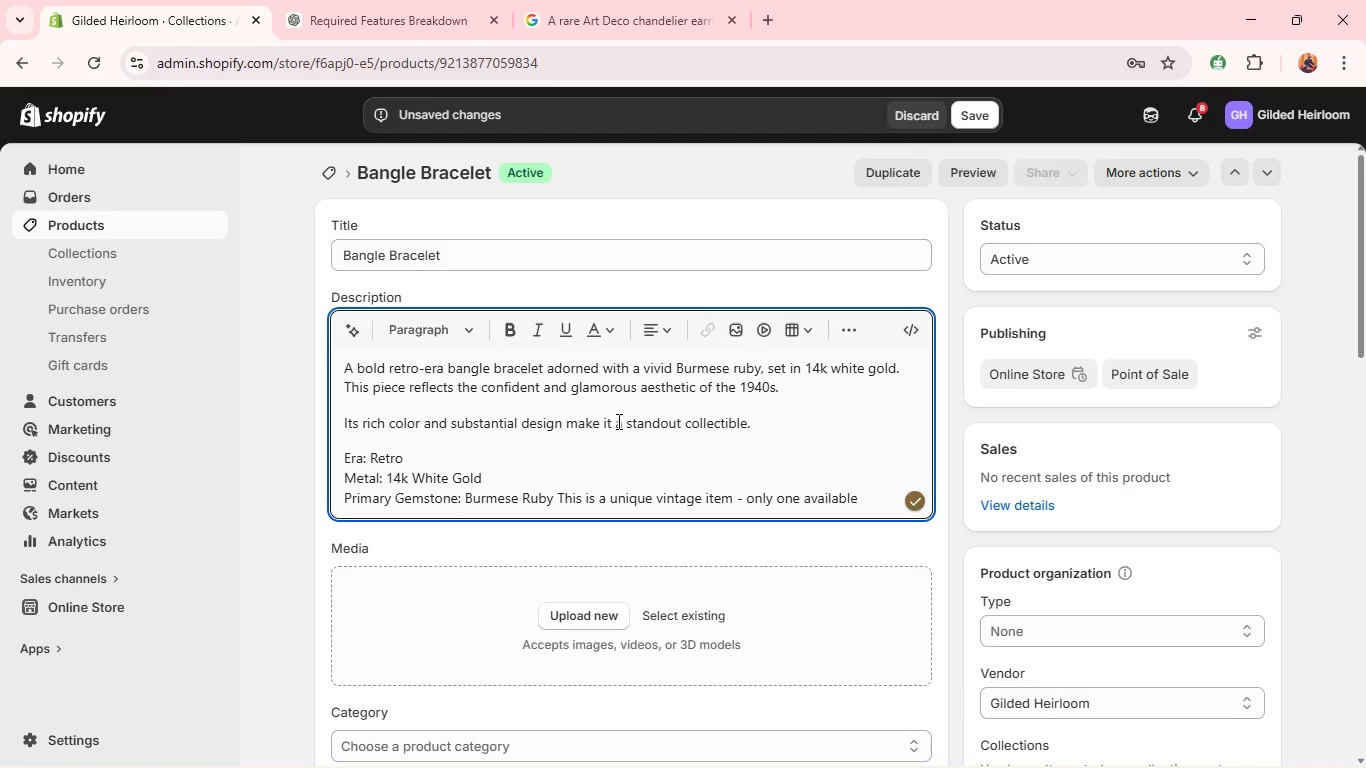 
key(Enter)
 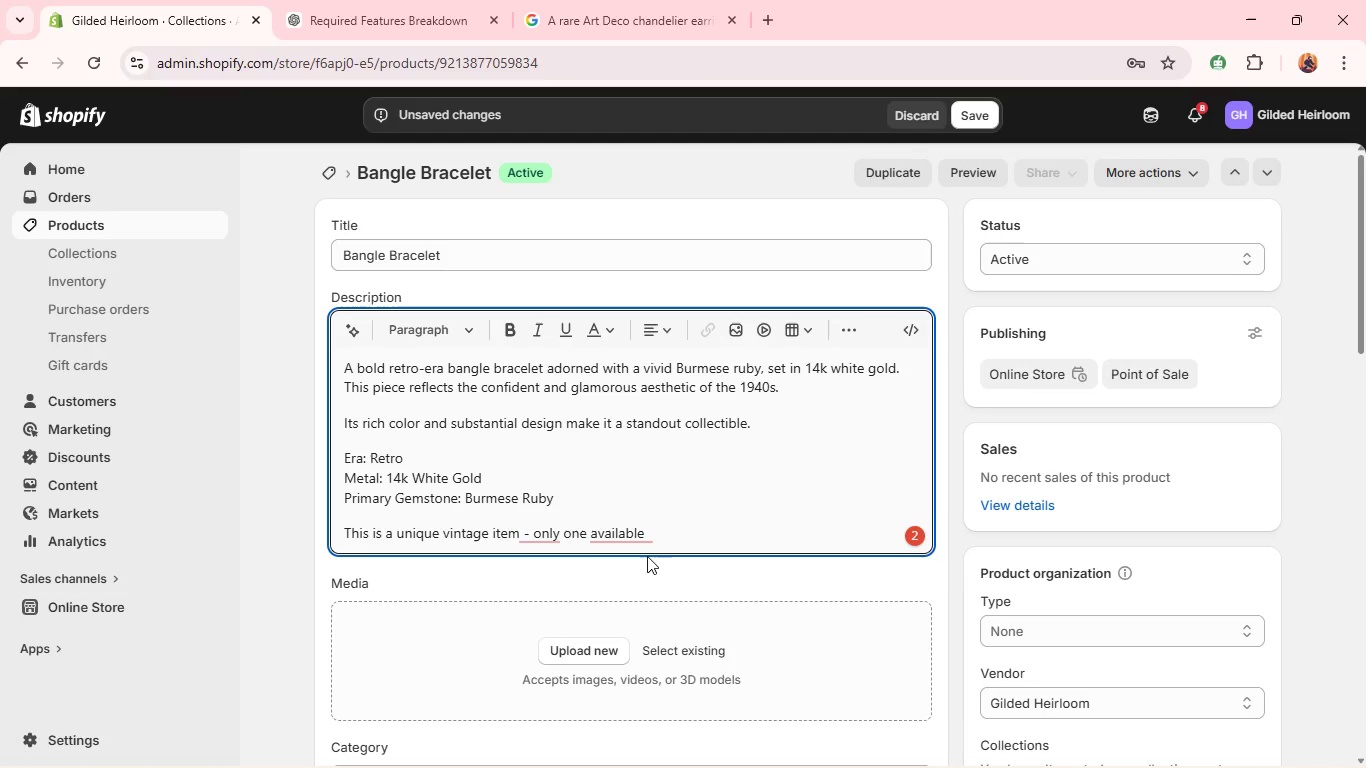 
left_click([655, 539])
 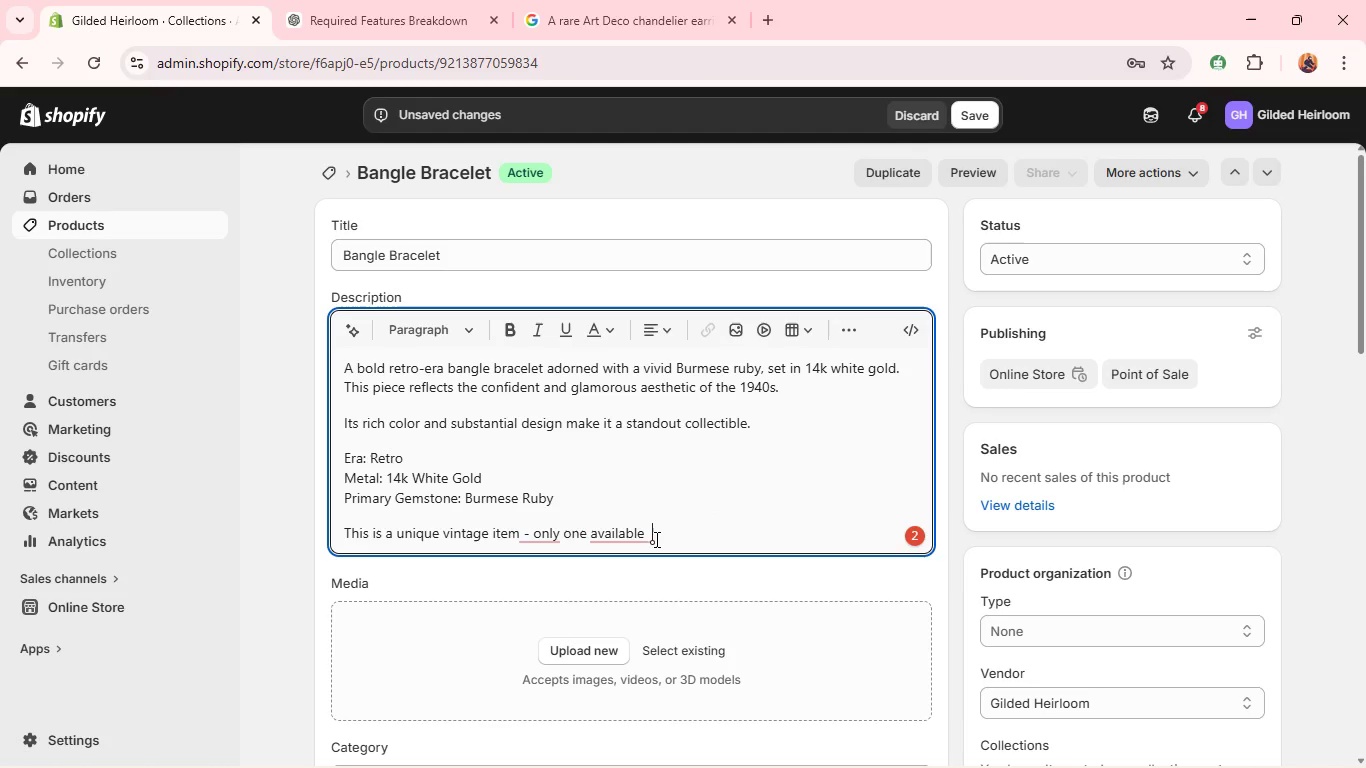 
key(Backspace)
 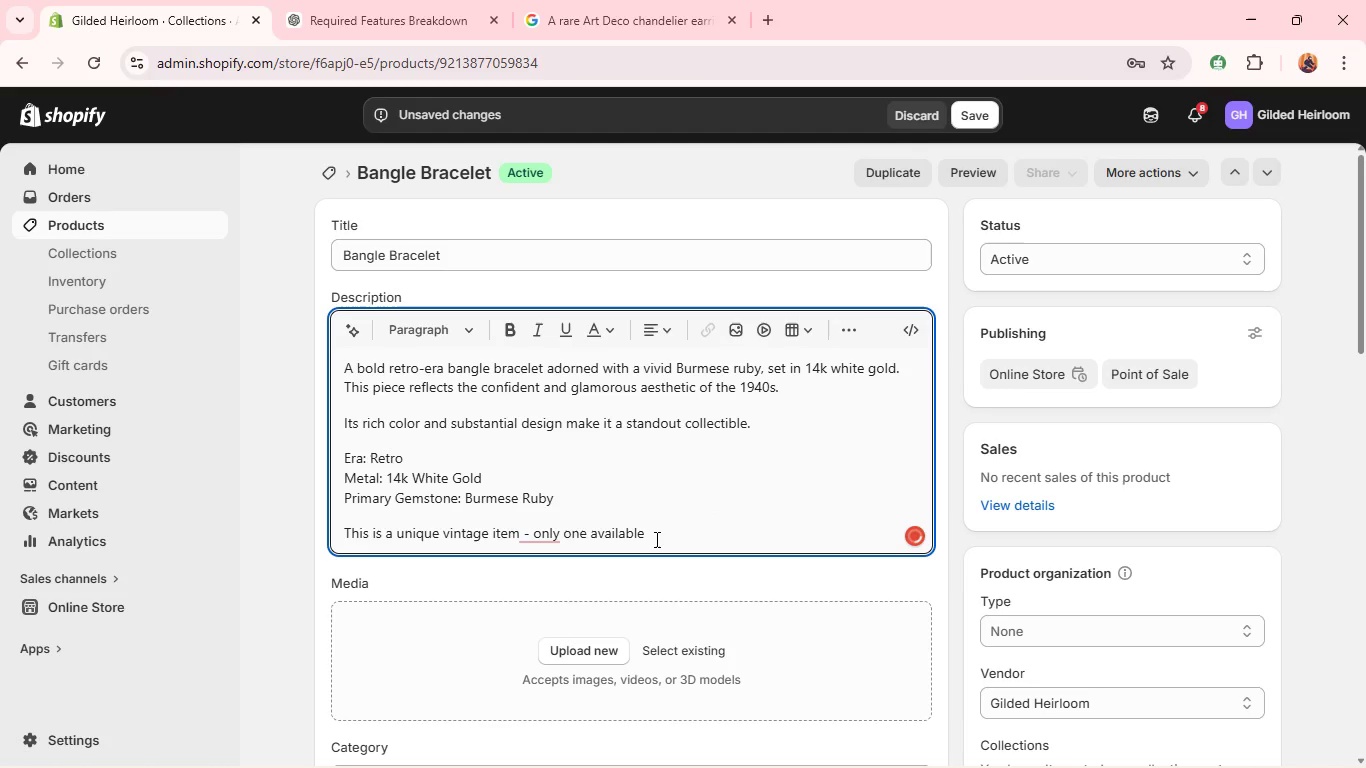 
key(Backspace)
 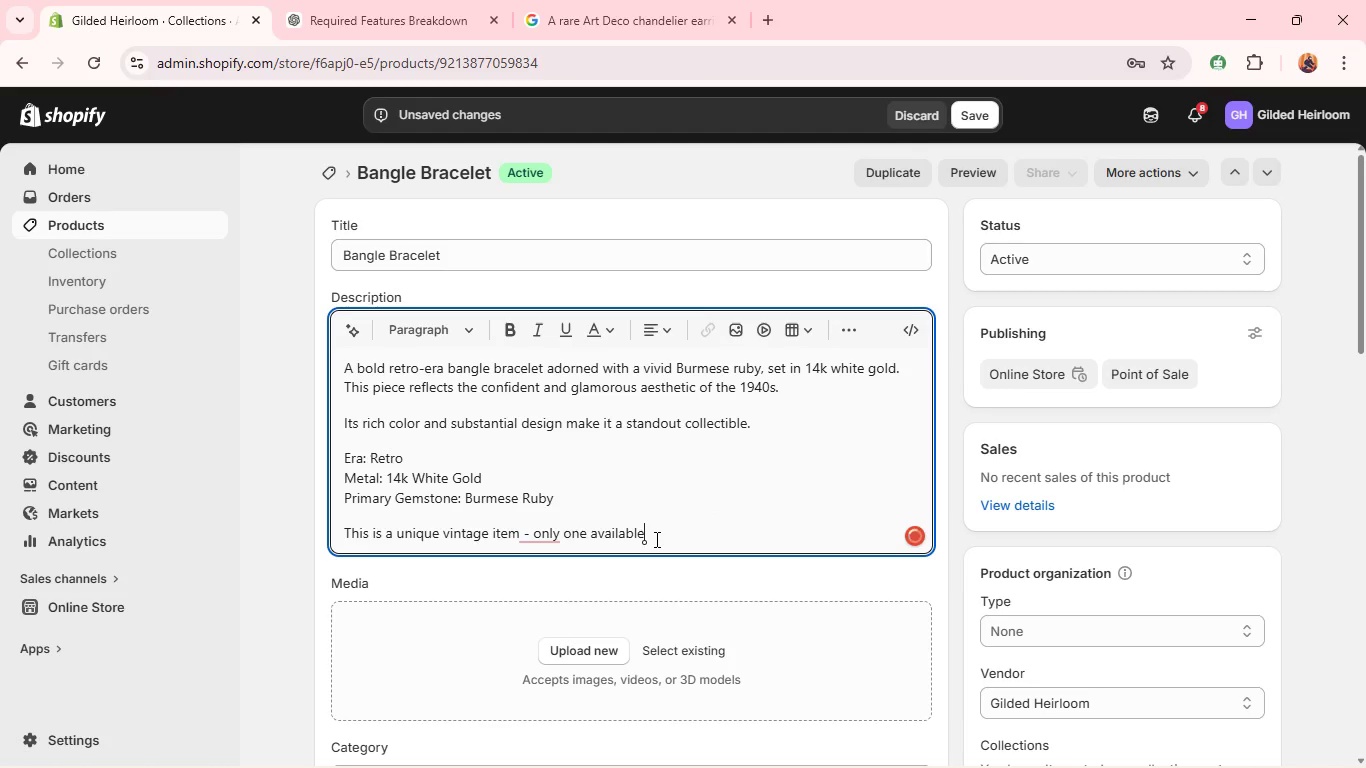 
key(Slash)
 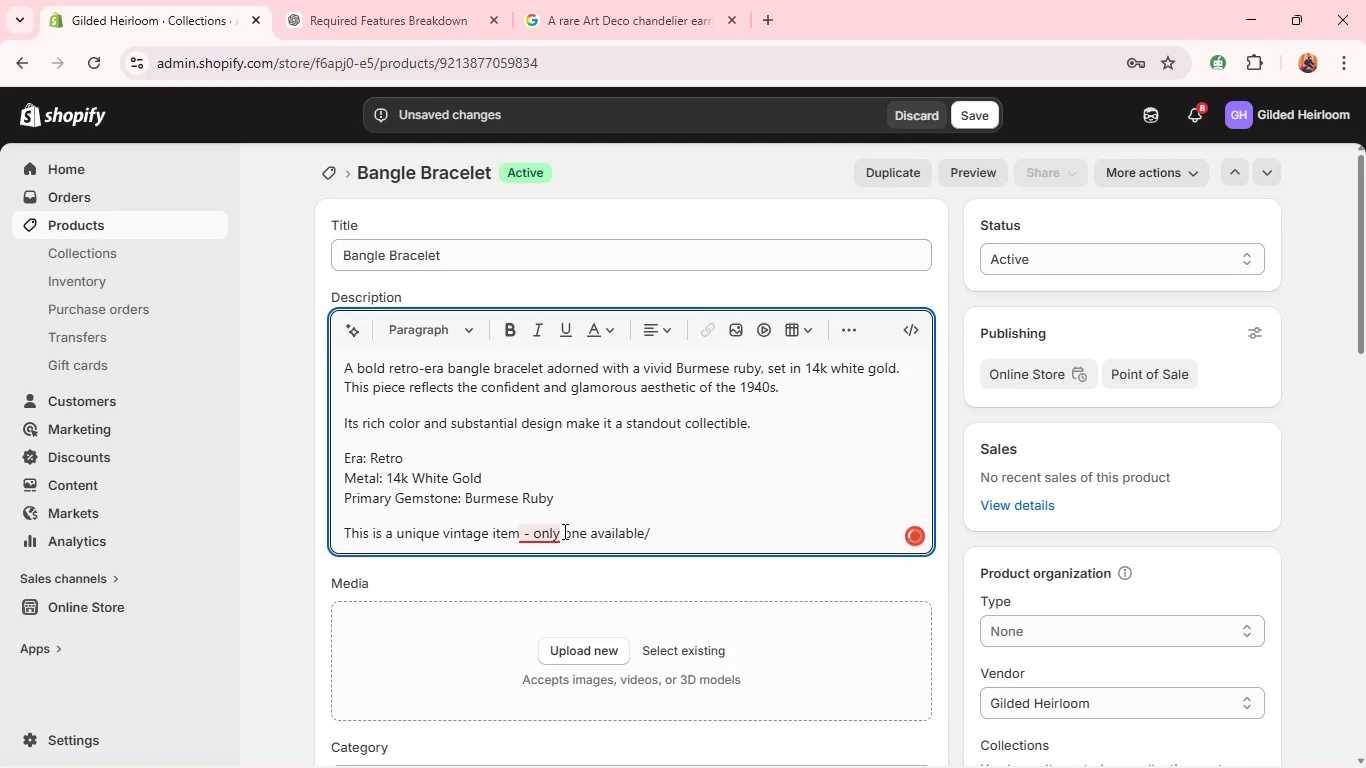 
key(Backspace)
 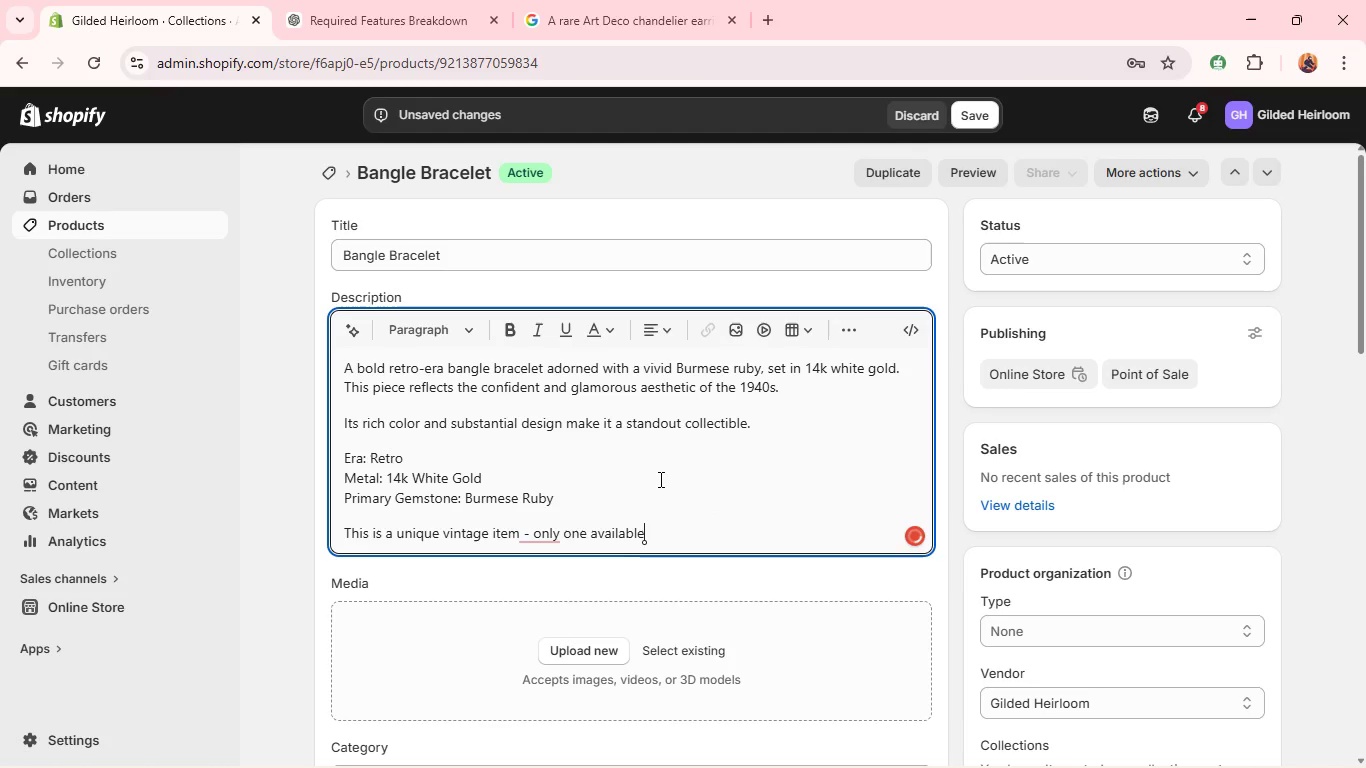 
key(Period)
 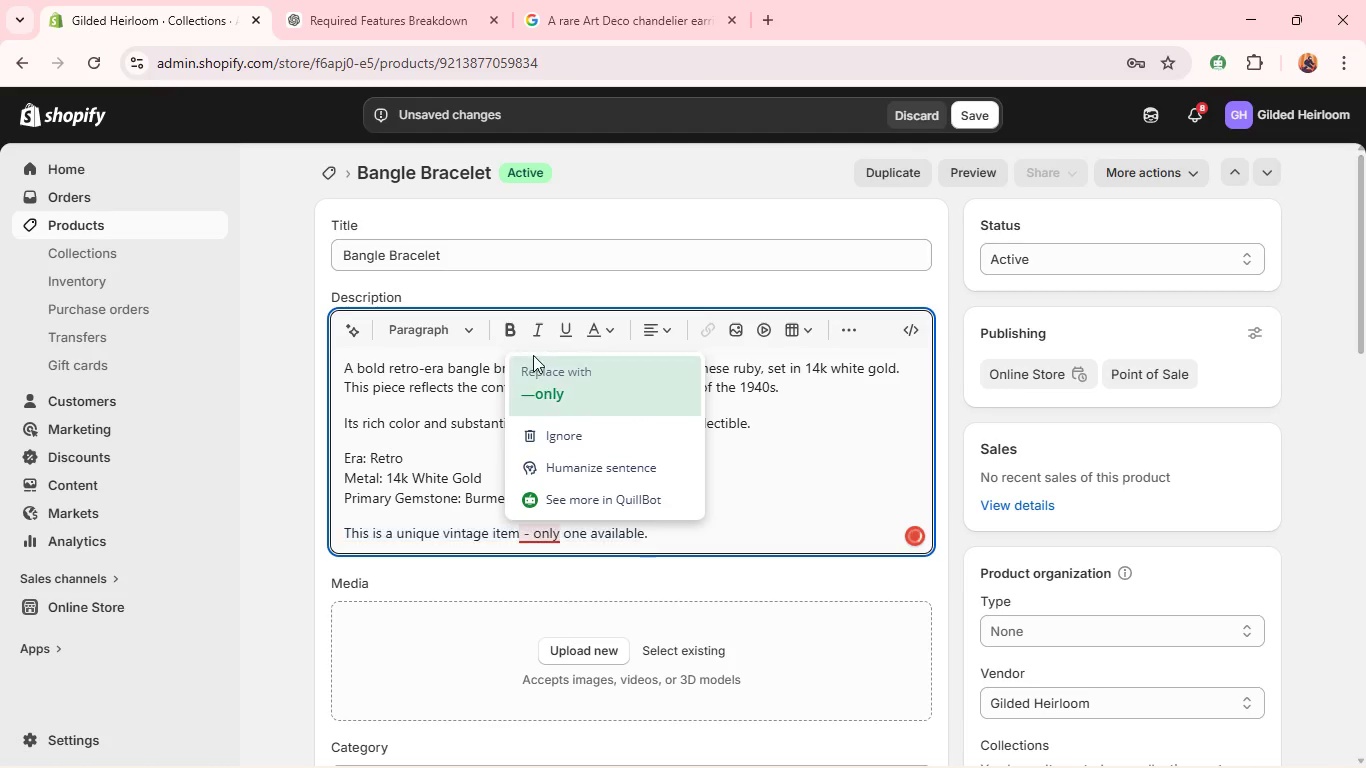 
left_click([534, 394])
 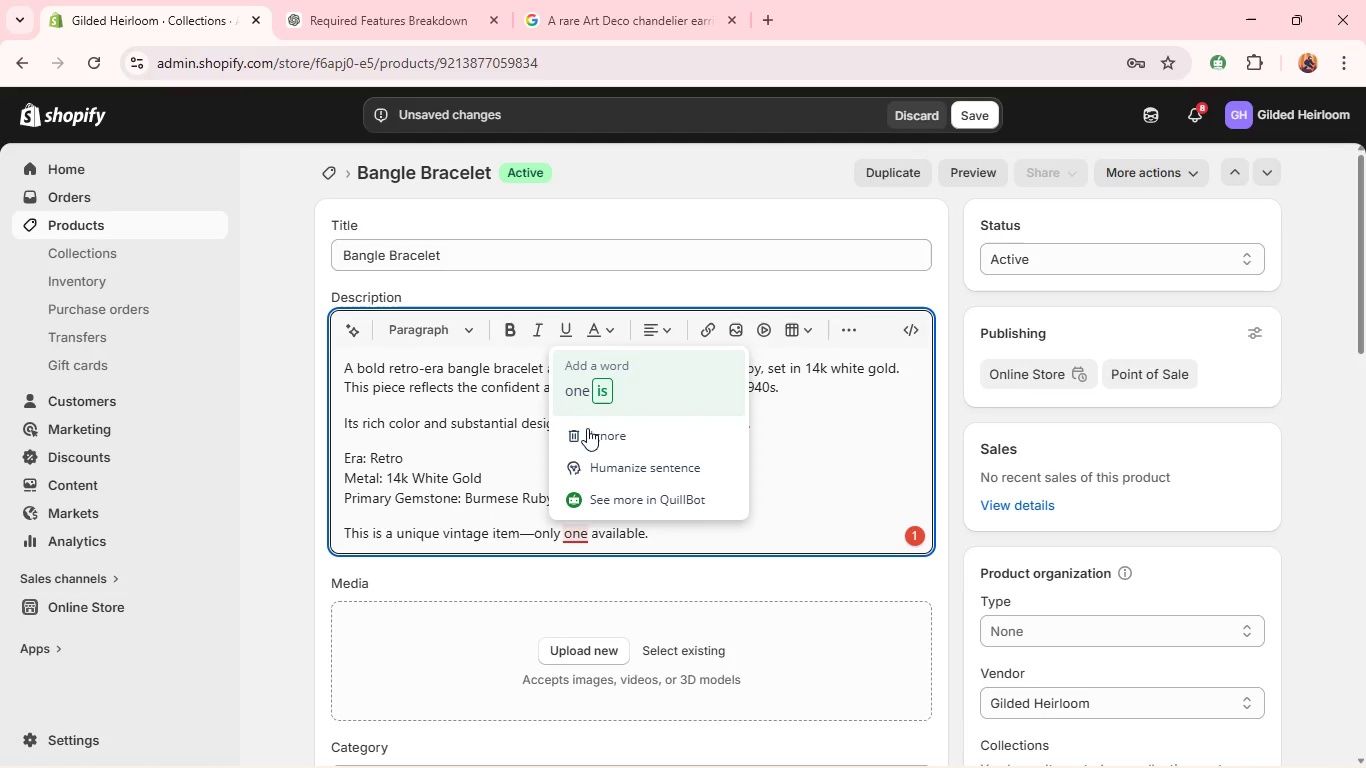 
left_click([593, 386])
 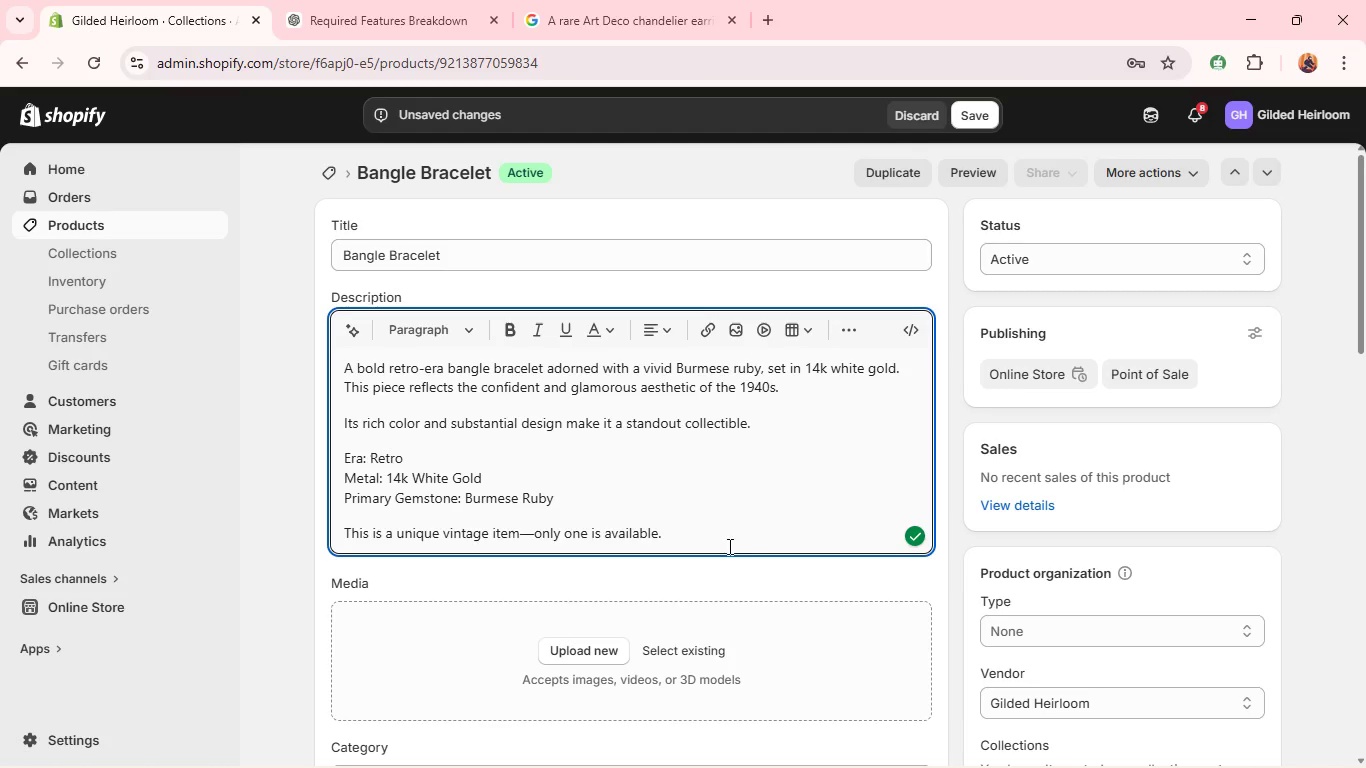 
left_click([726, 533])
 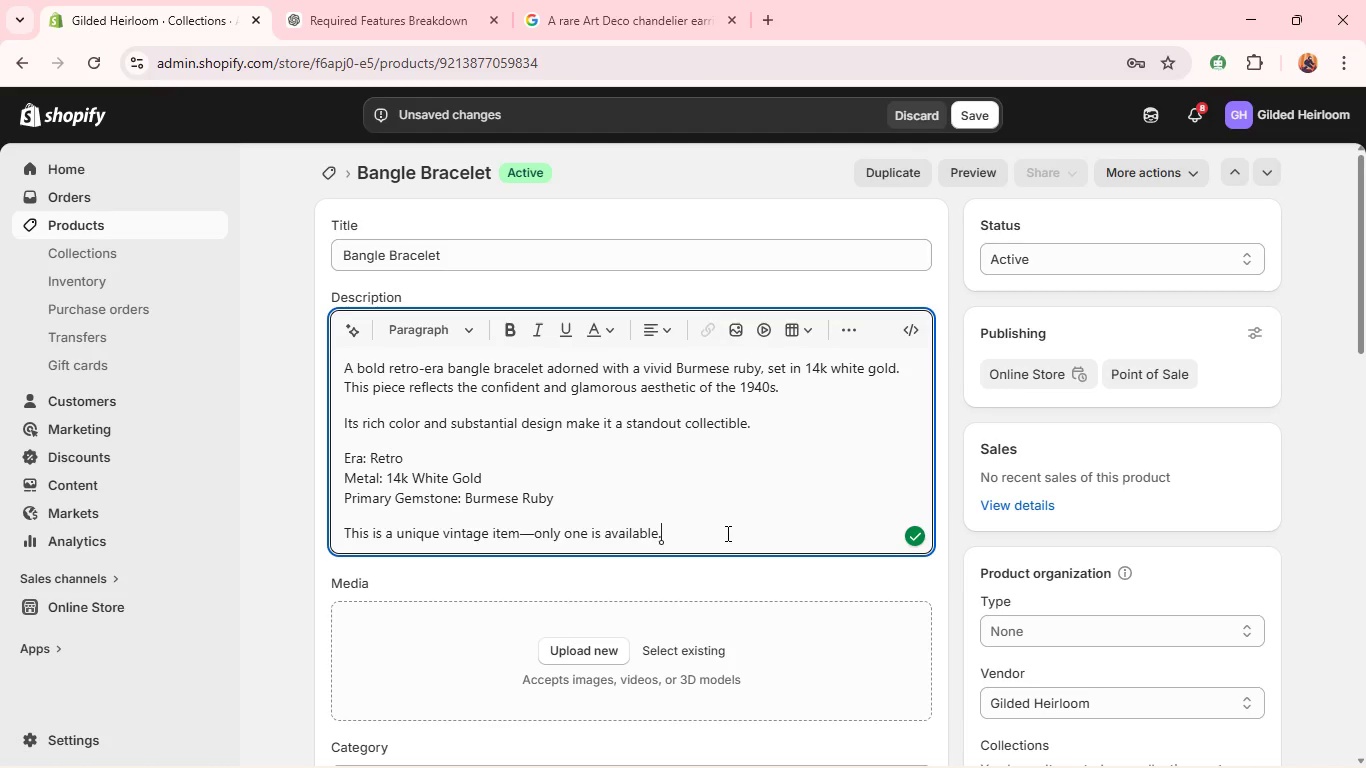 
key(Enter)
 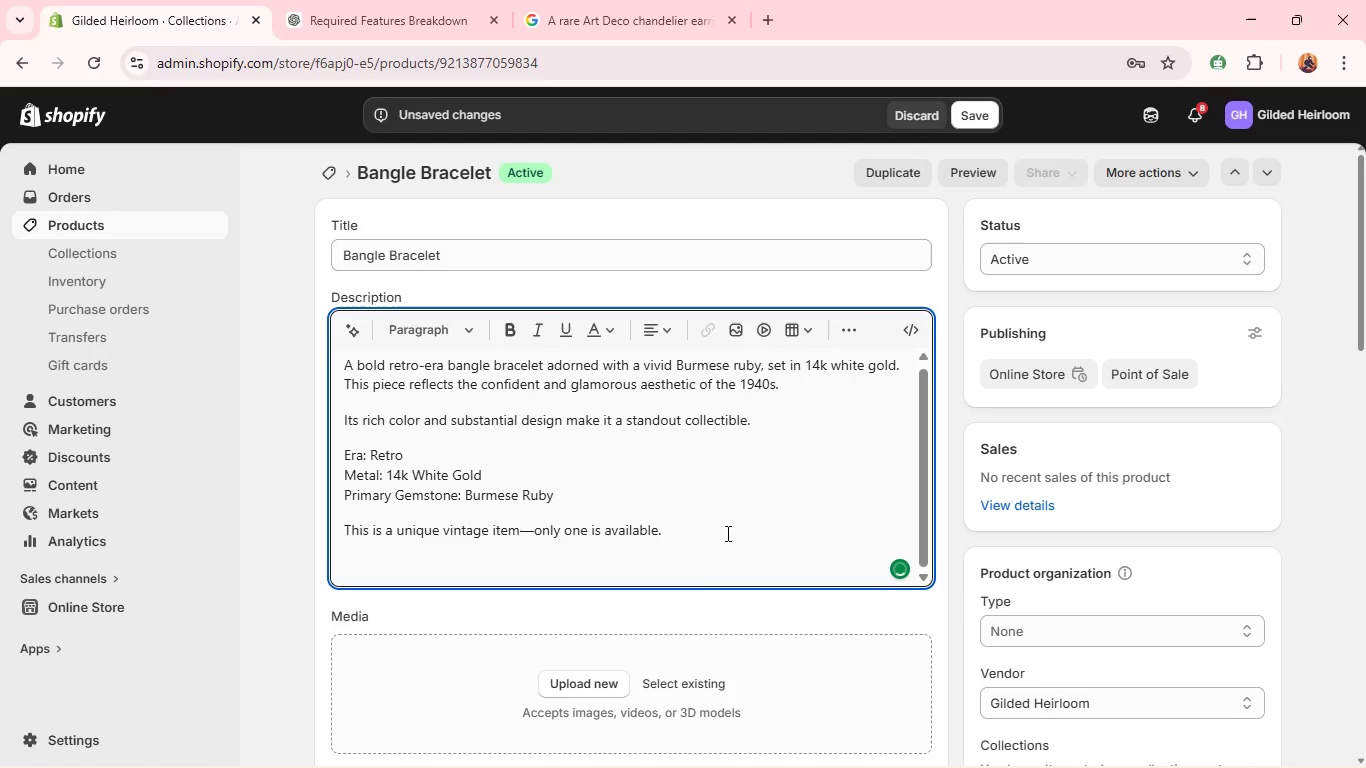 
type(Meta )
key(Backspace)
key(Backspace)
key(Backspace)
key(Backspace)
key(Backspace)
 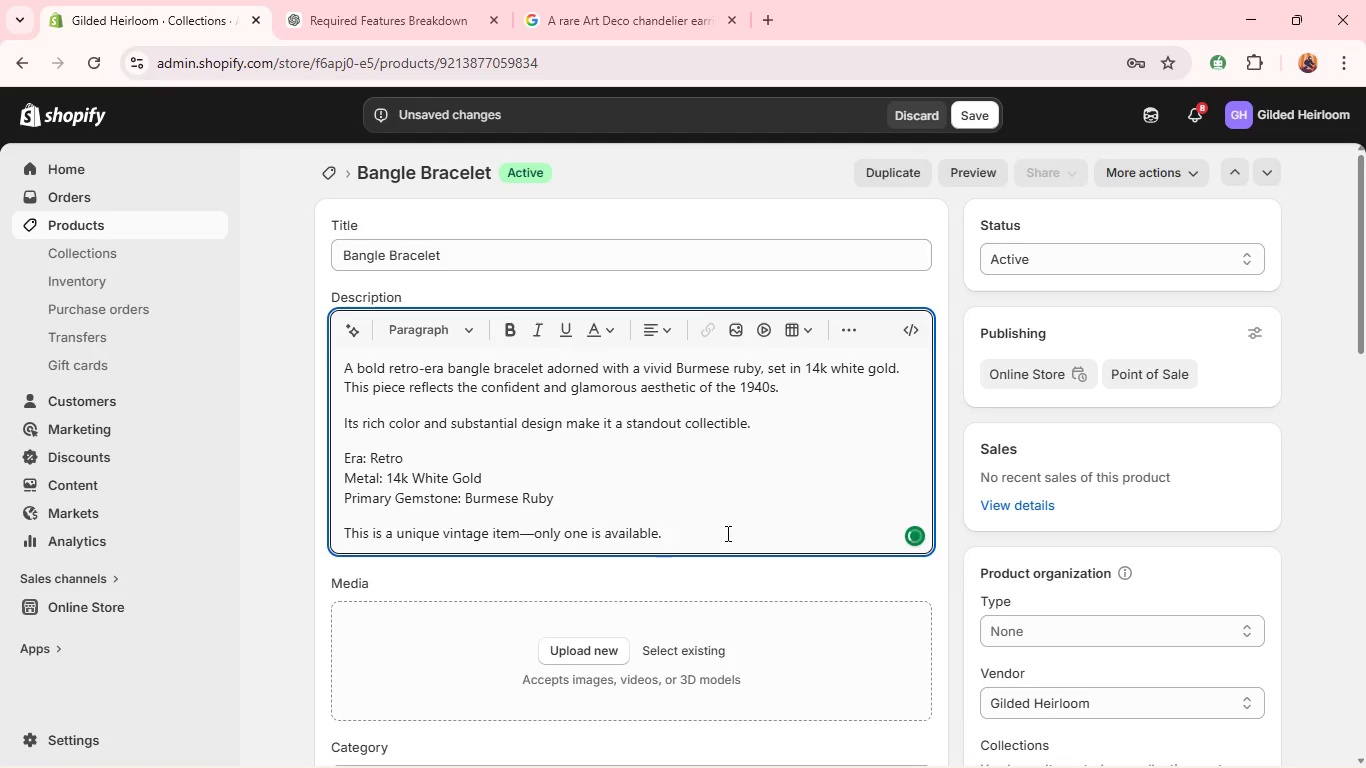 
left_click([576, 0])
 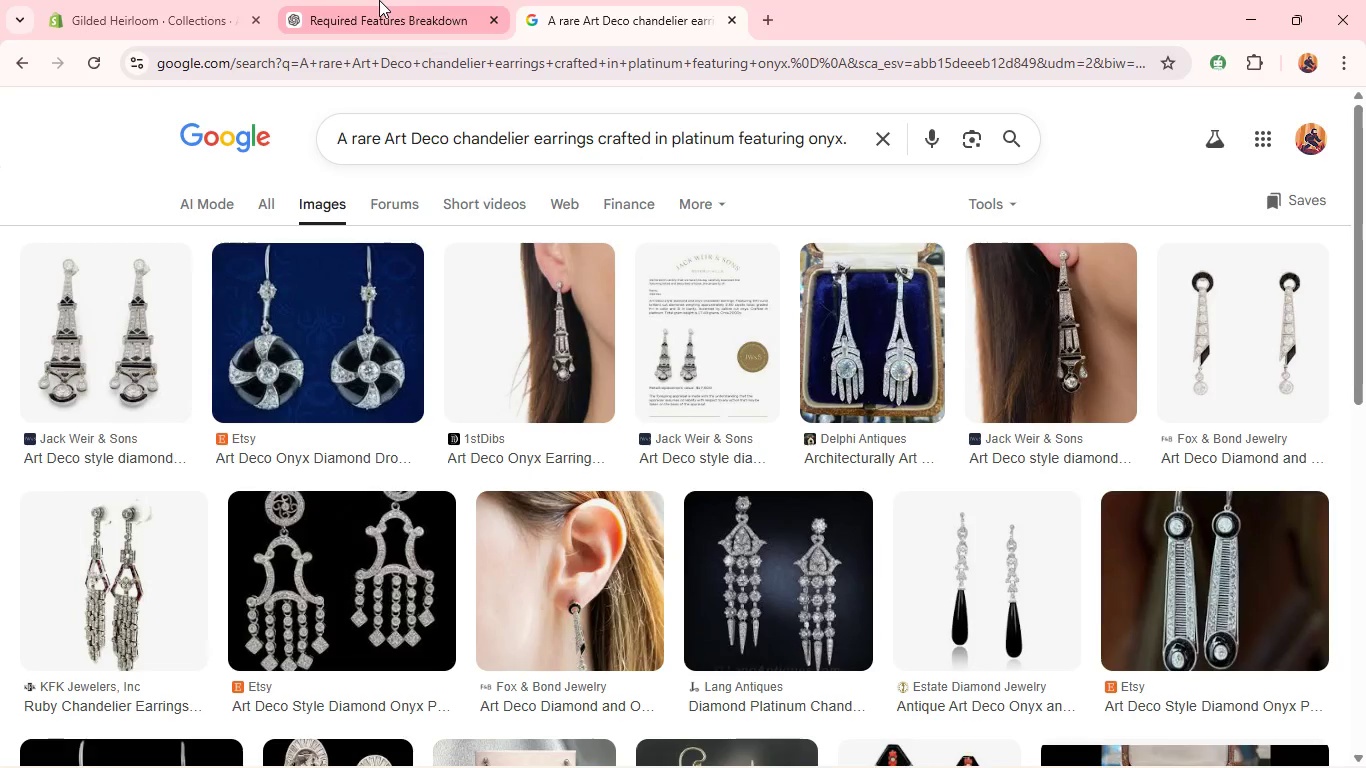 
left_click([379, 0])
 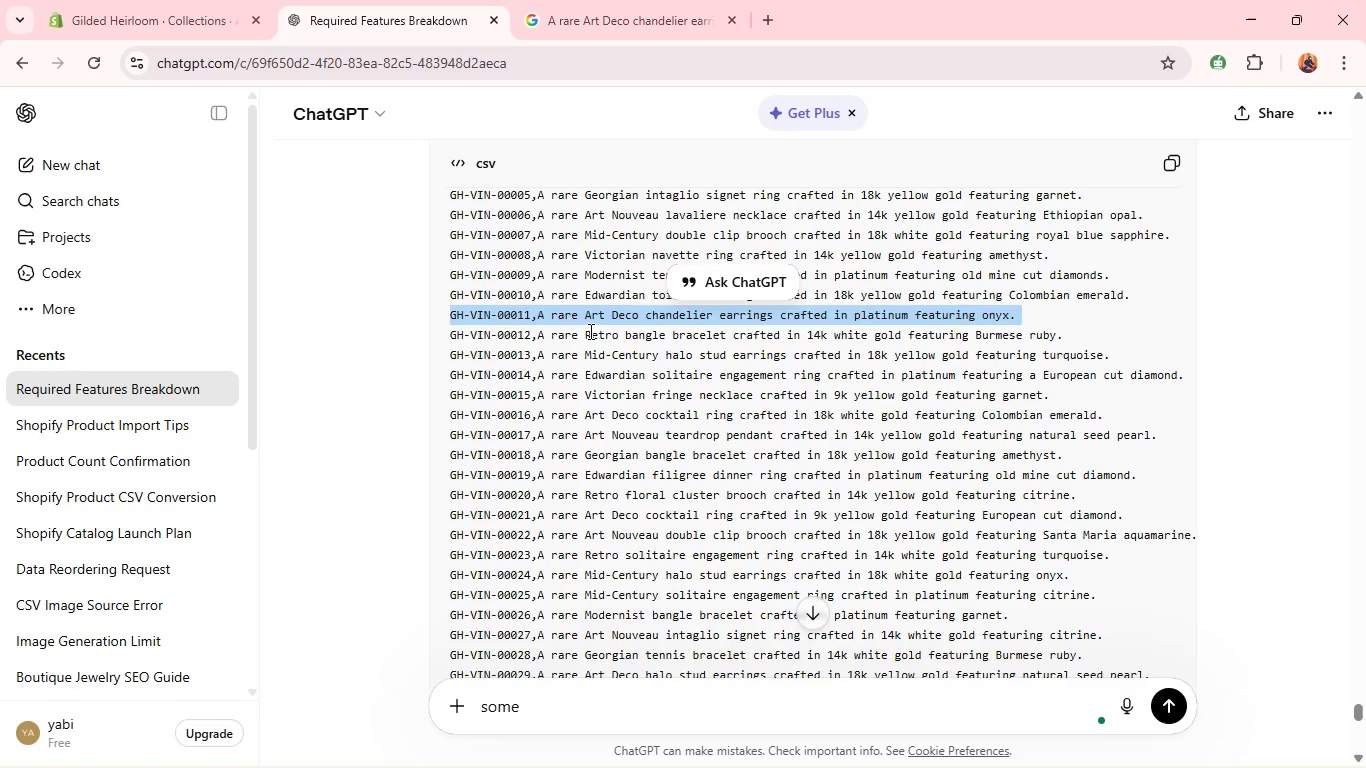 
double_click([589, 331])
 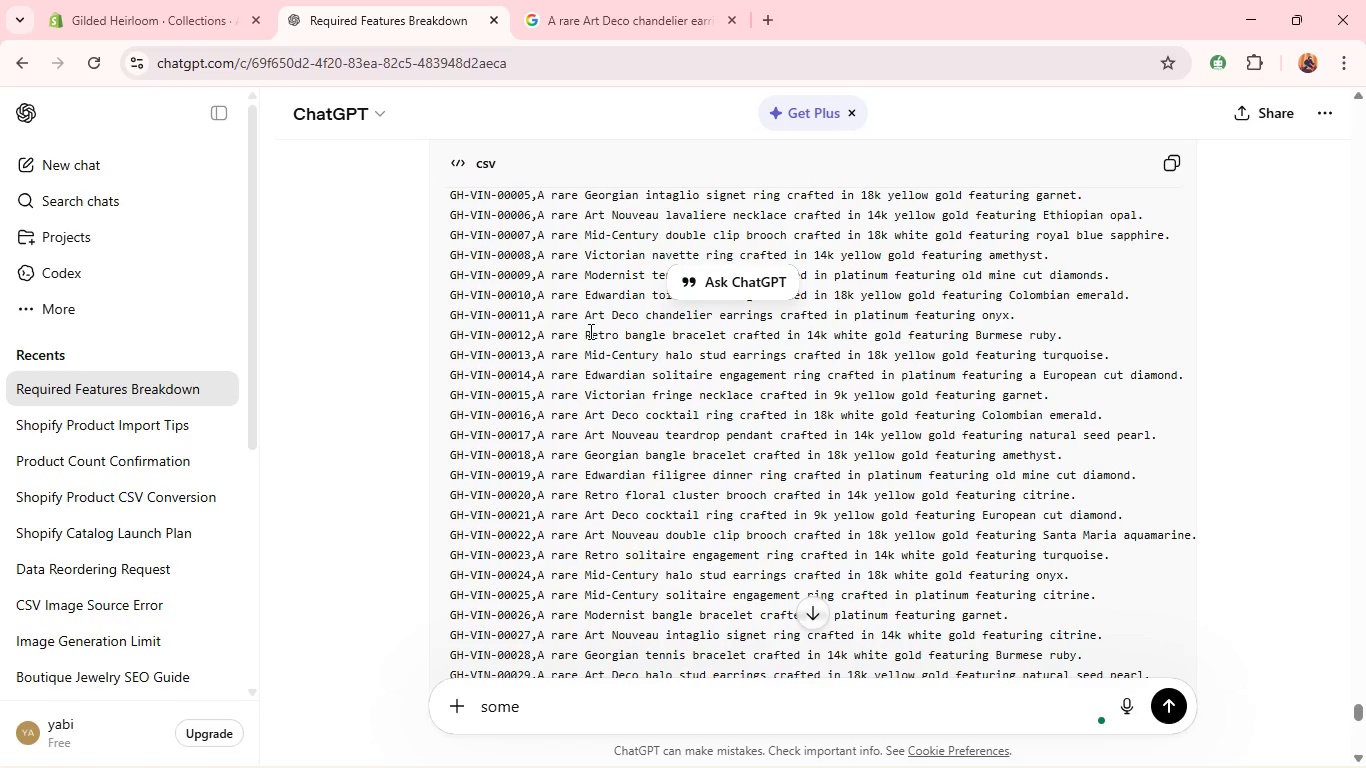 
triple_click([589, 331])
 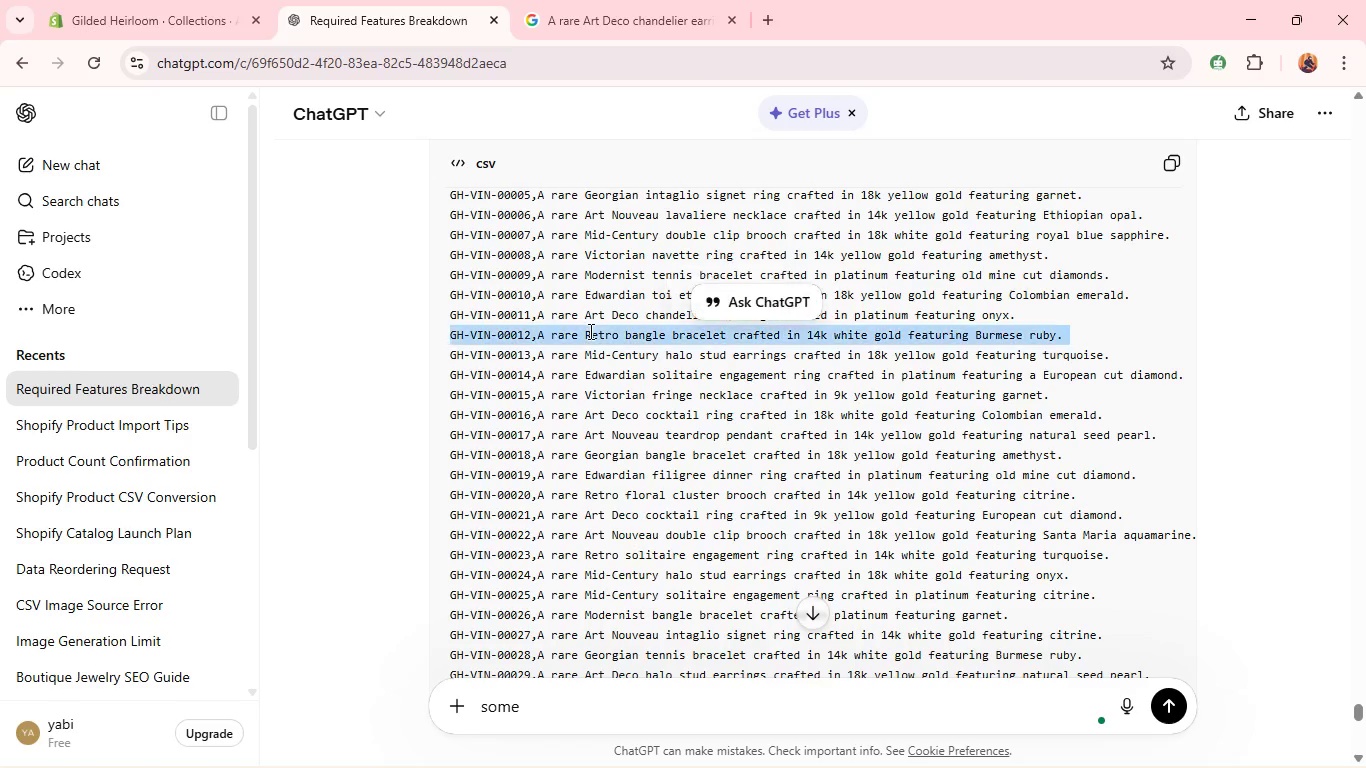 
triple_click([589, 331])
 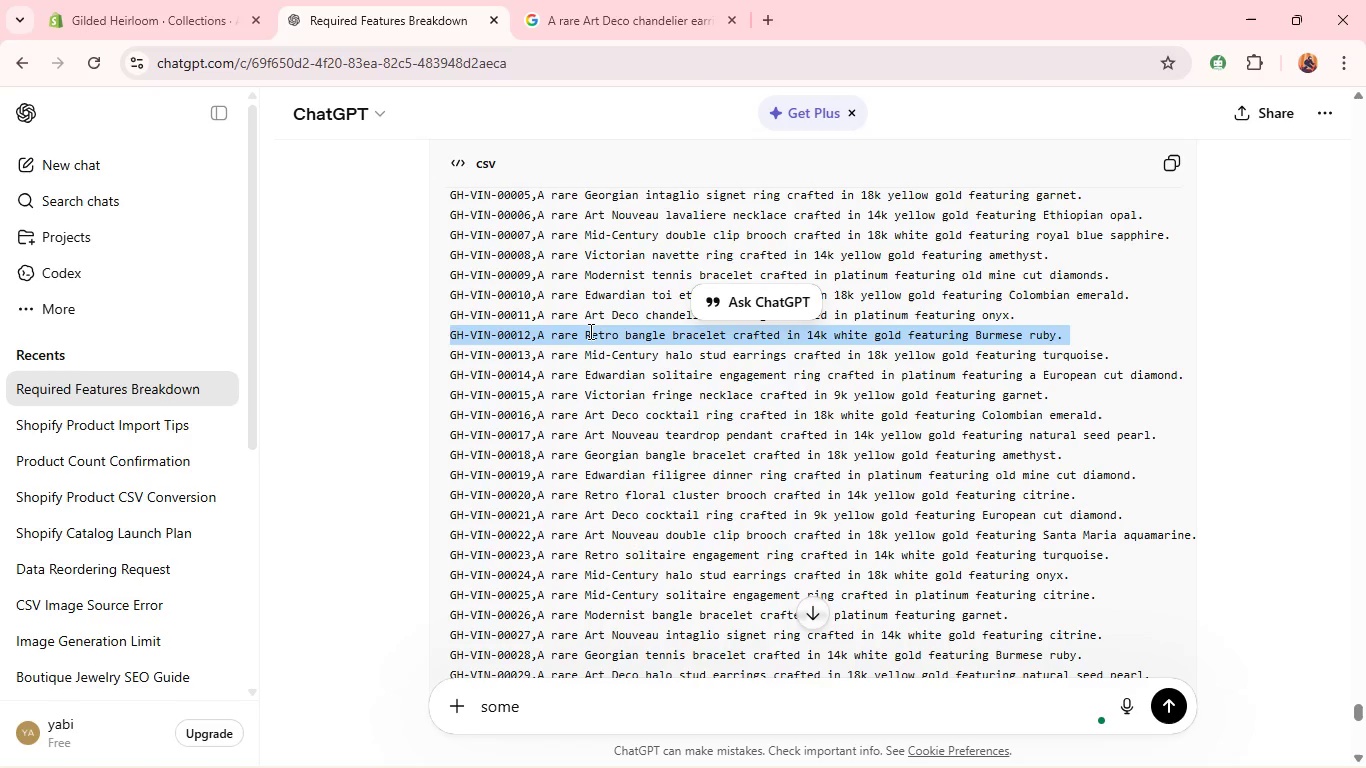 
key(Control+C)
 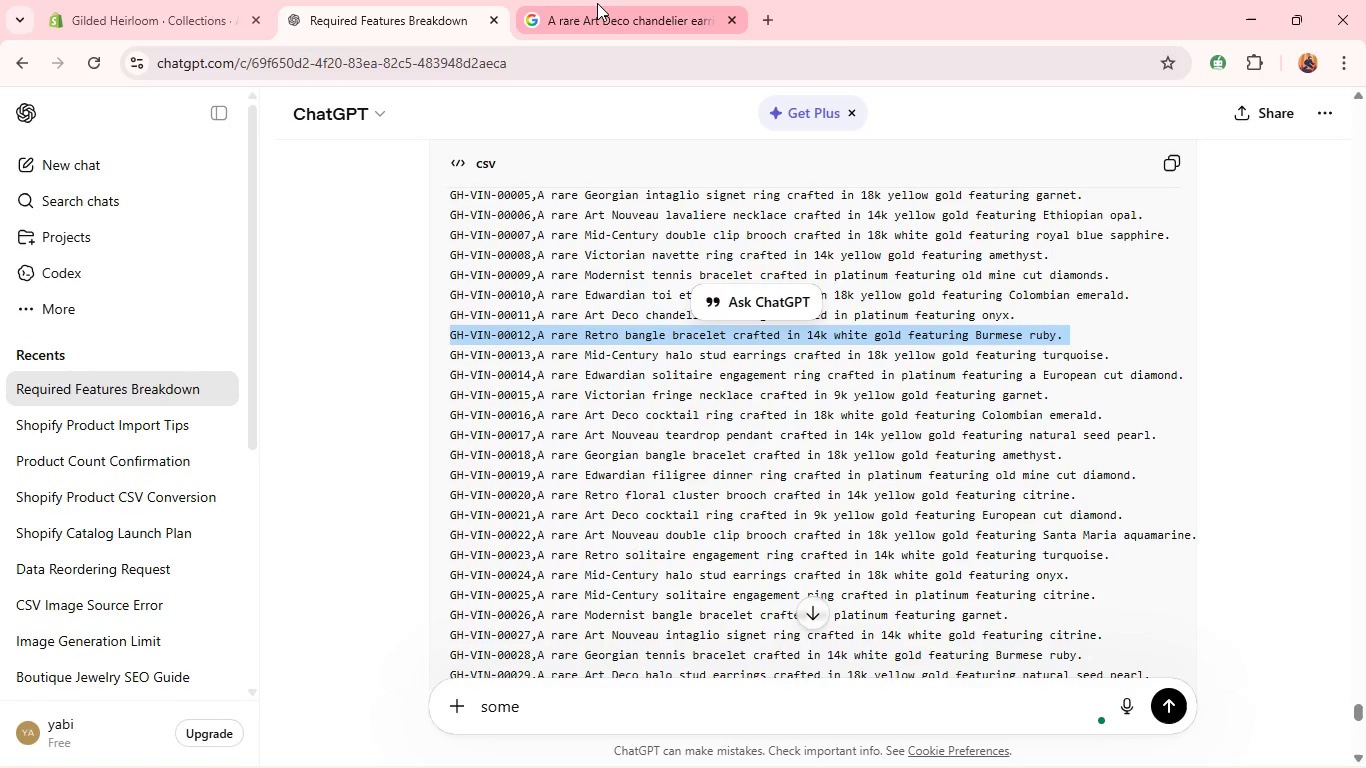 
left_click([597, 3])
 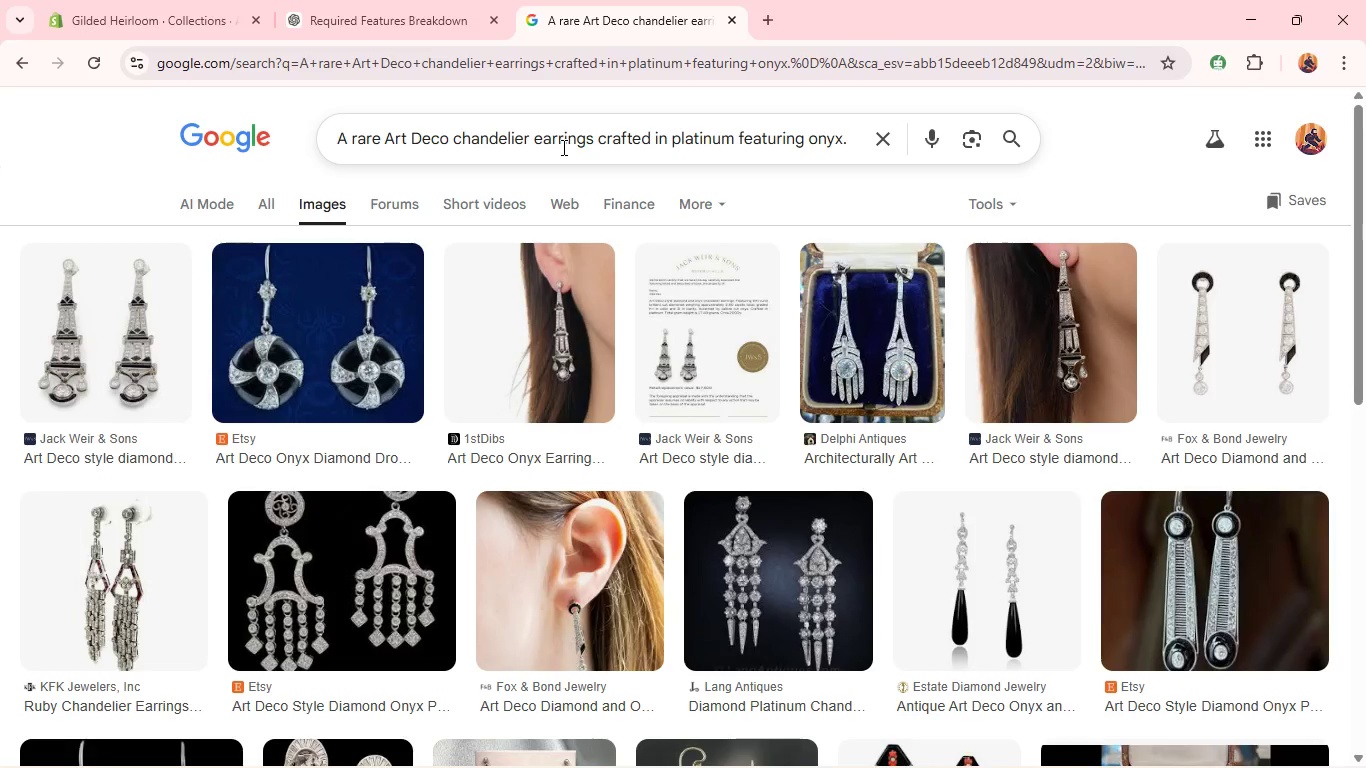 
left_click([562, 147])
 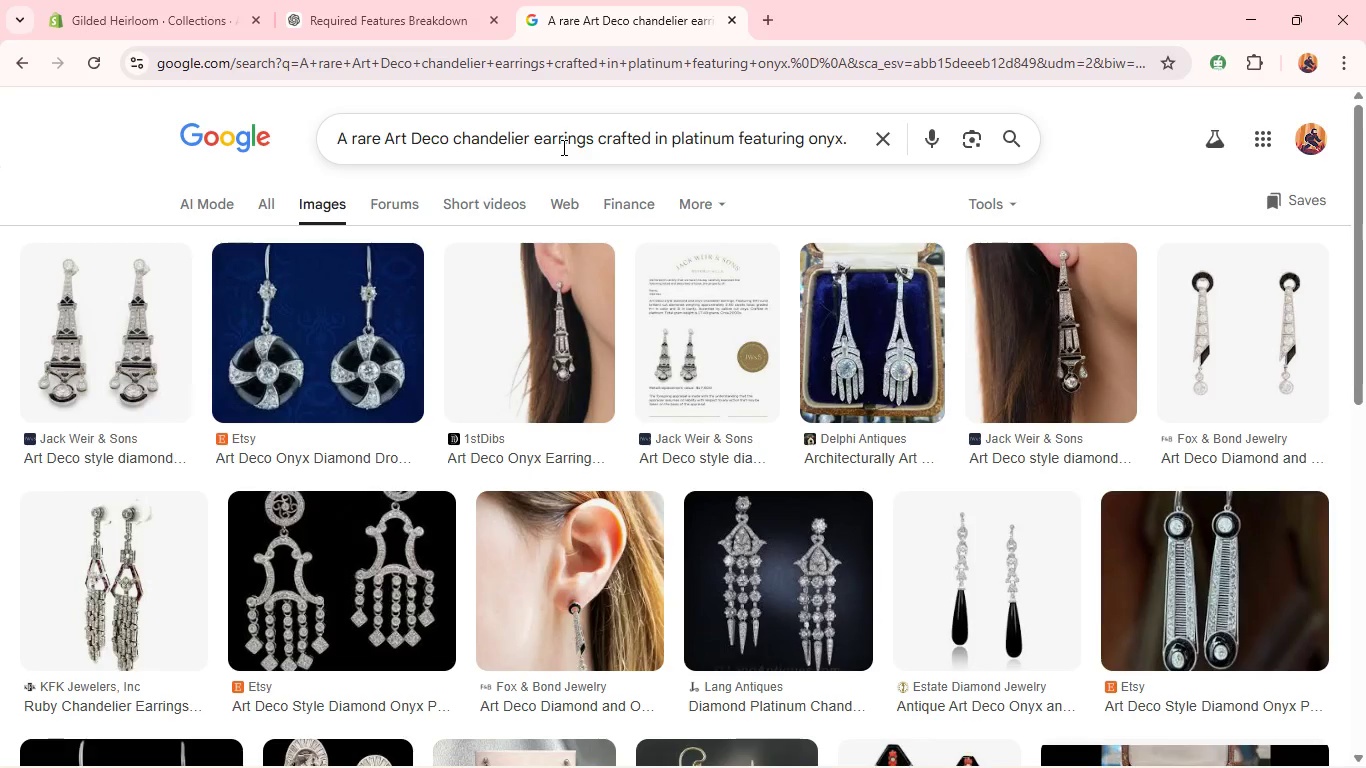 
key(Control+A)
 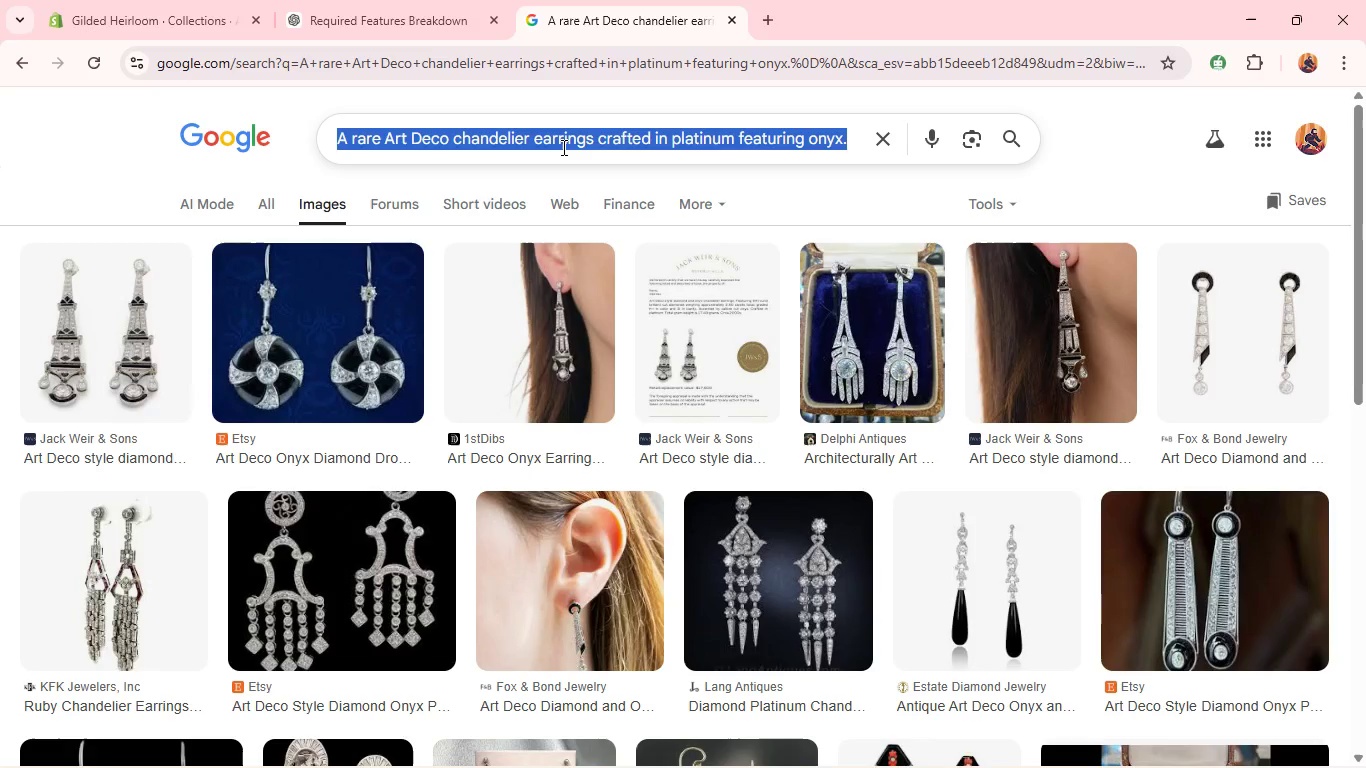 
key(Control+V)
 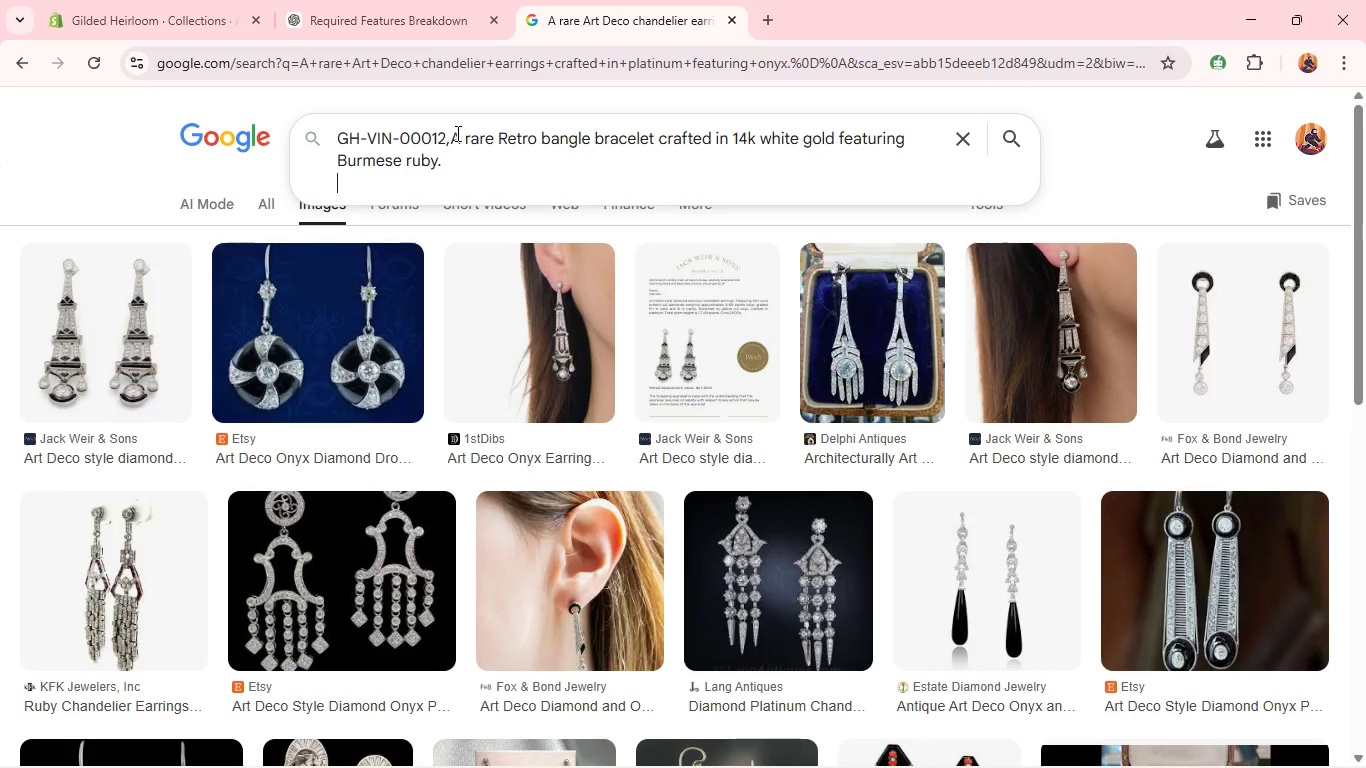 
left_click([454, 133])
 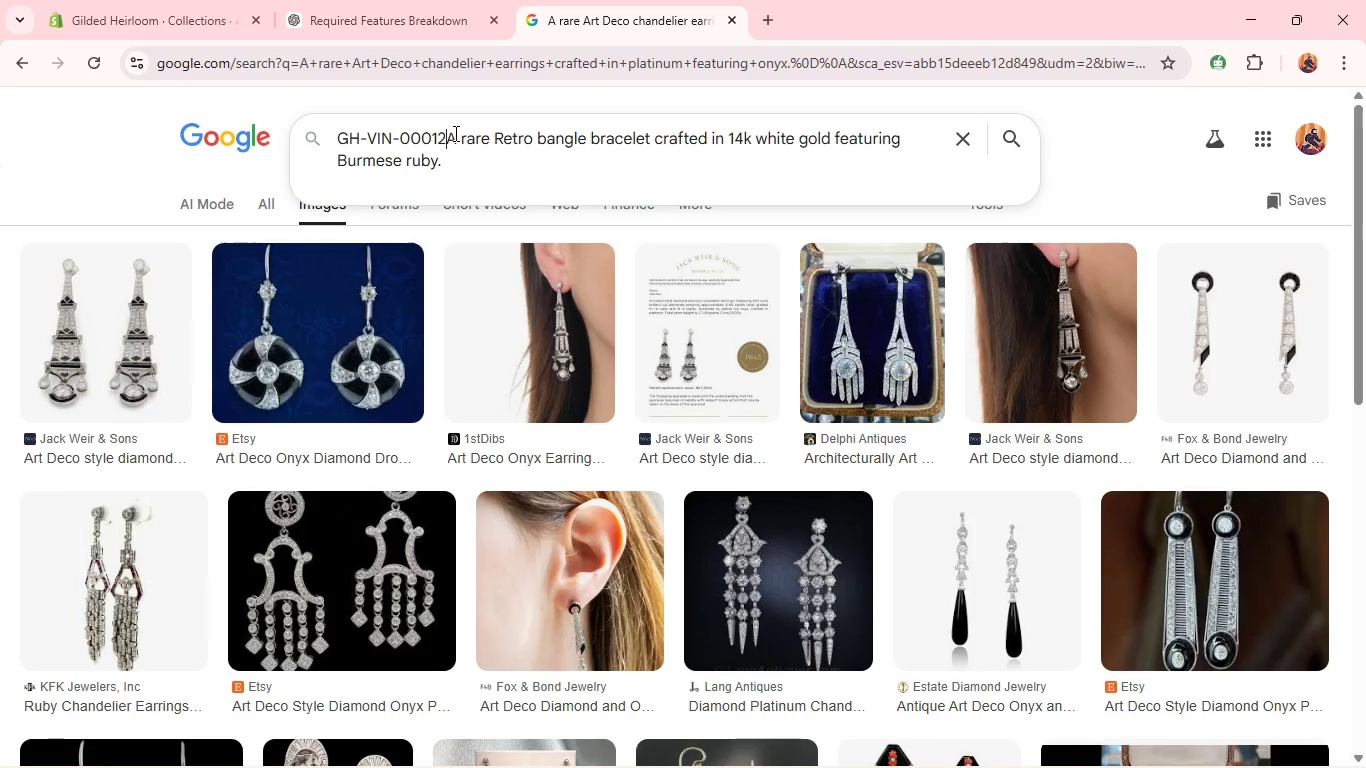 
hold_key(key=Backspace, duration=0.98)
 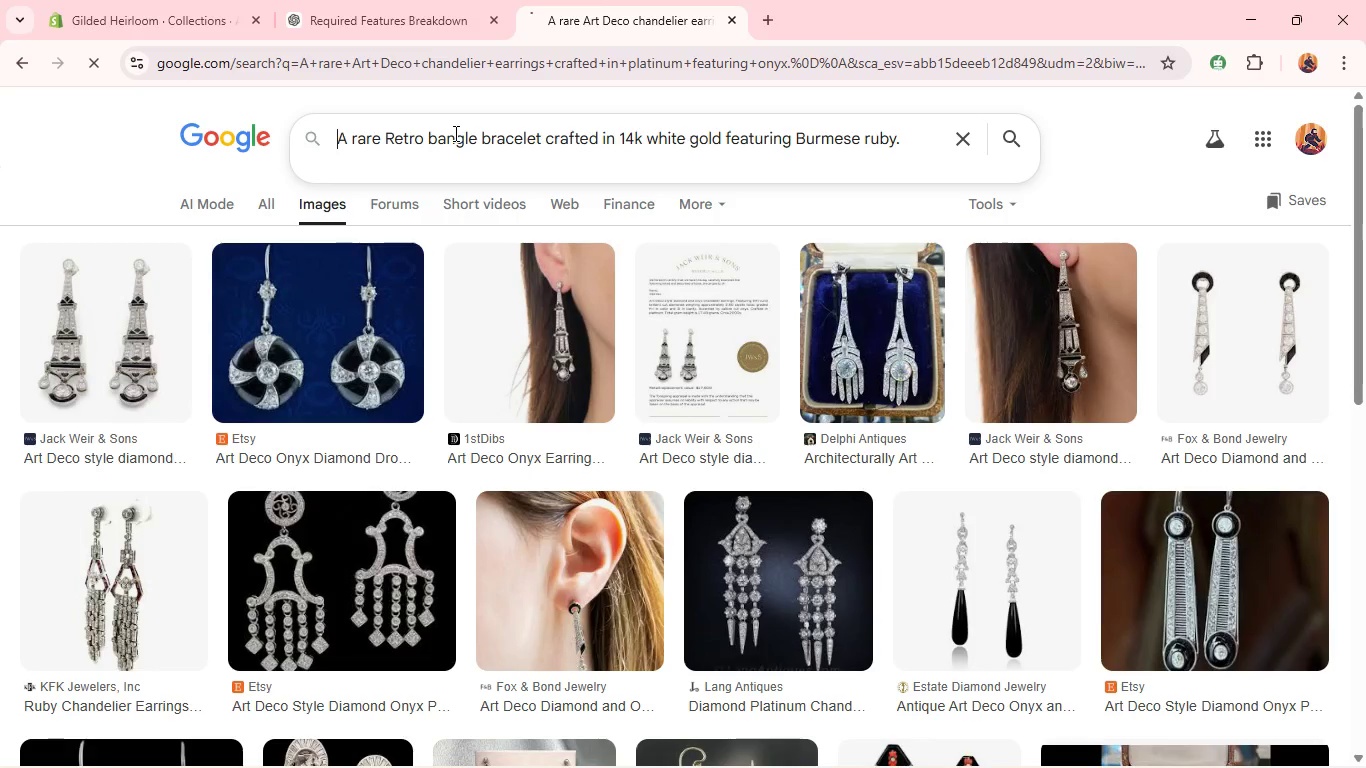 
key(Enter)
 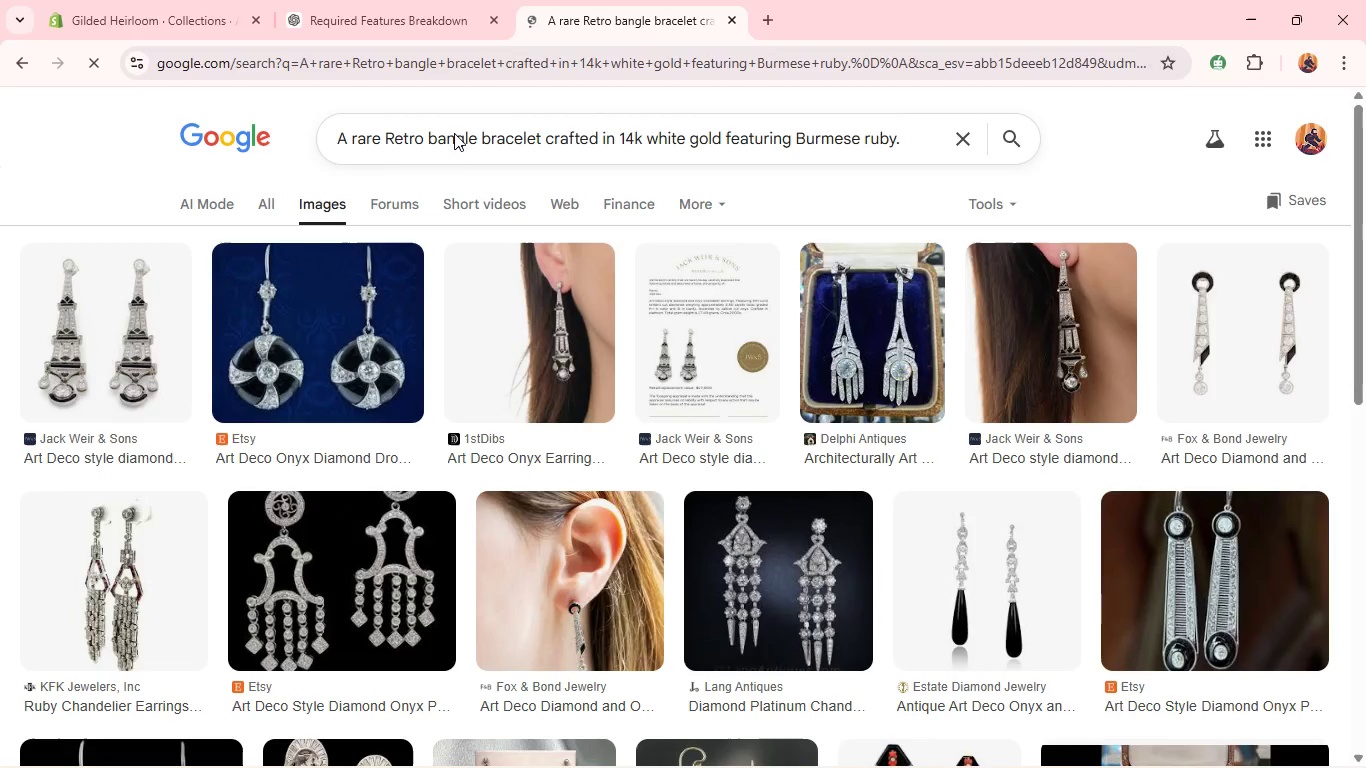 
double_click([454, 133])
 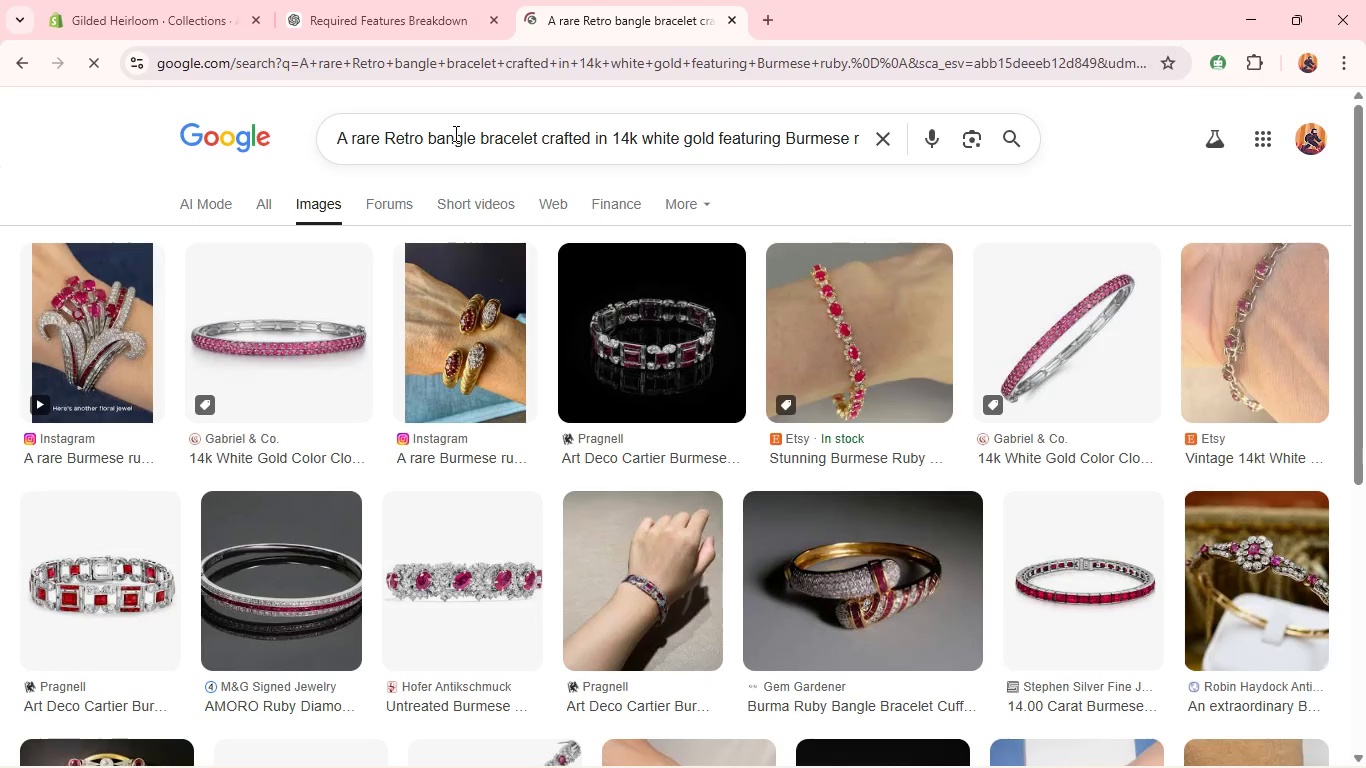 
triple_click([454, 133])
 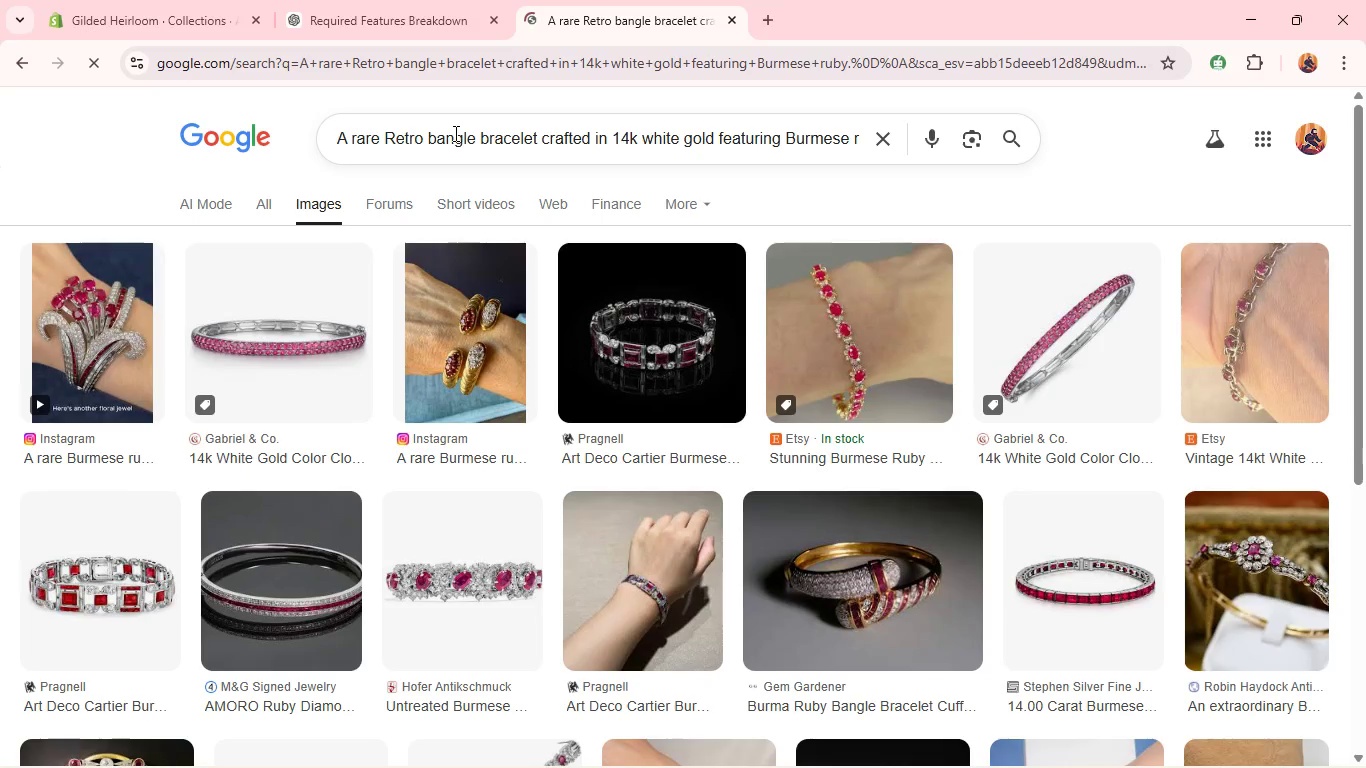 
triple_click([454, 133])
 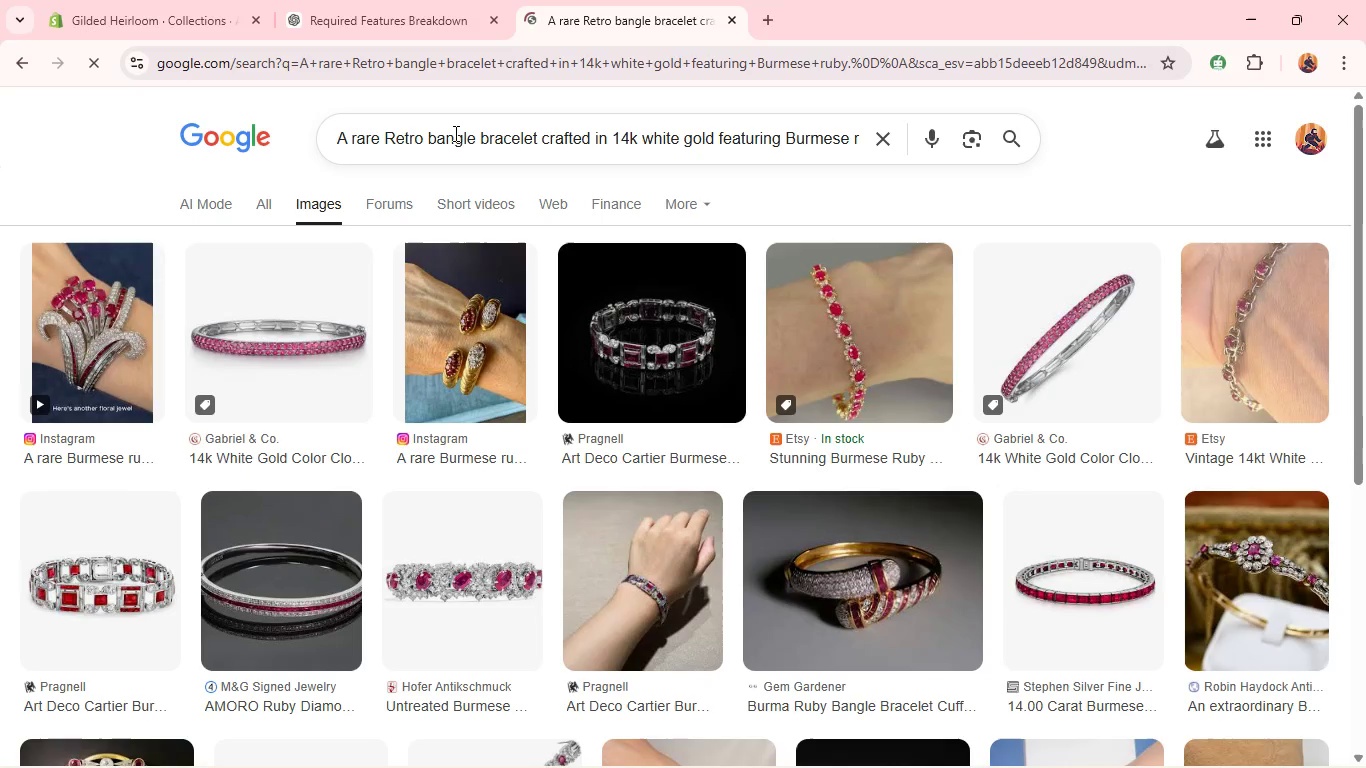 
triple_click([454, 133])
 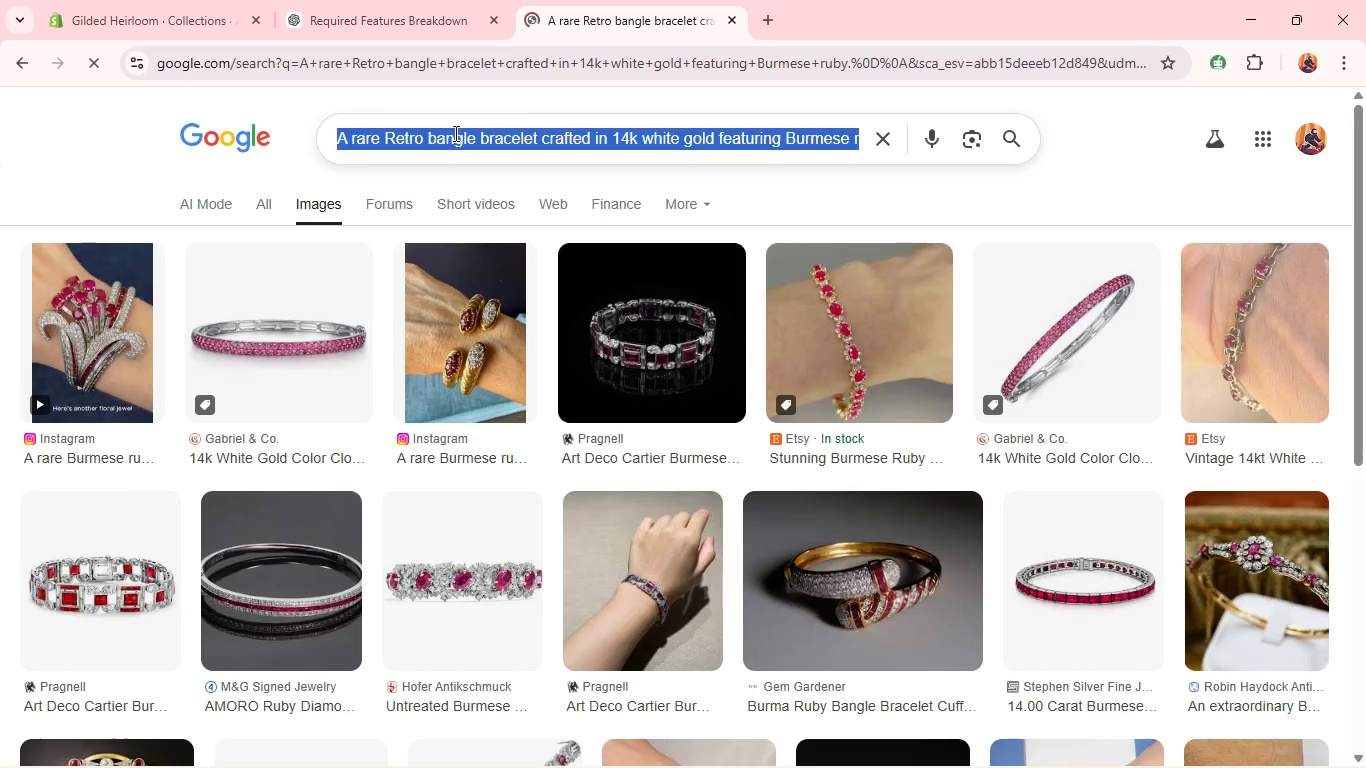 
double_click([454, 133])
 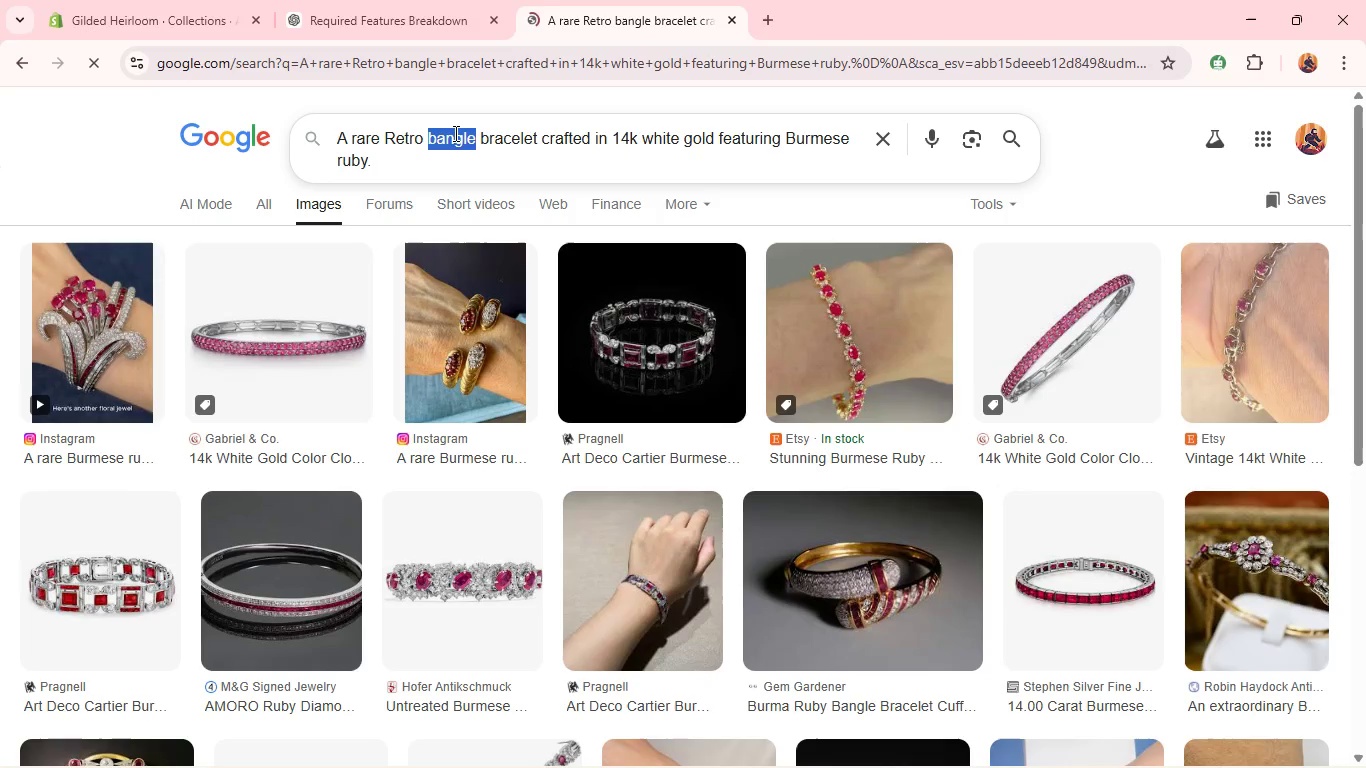 
double_click([454, 133])
 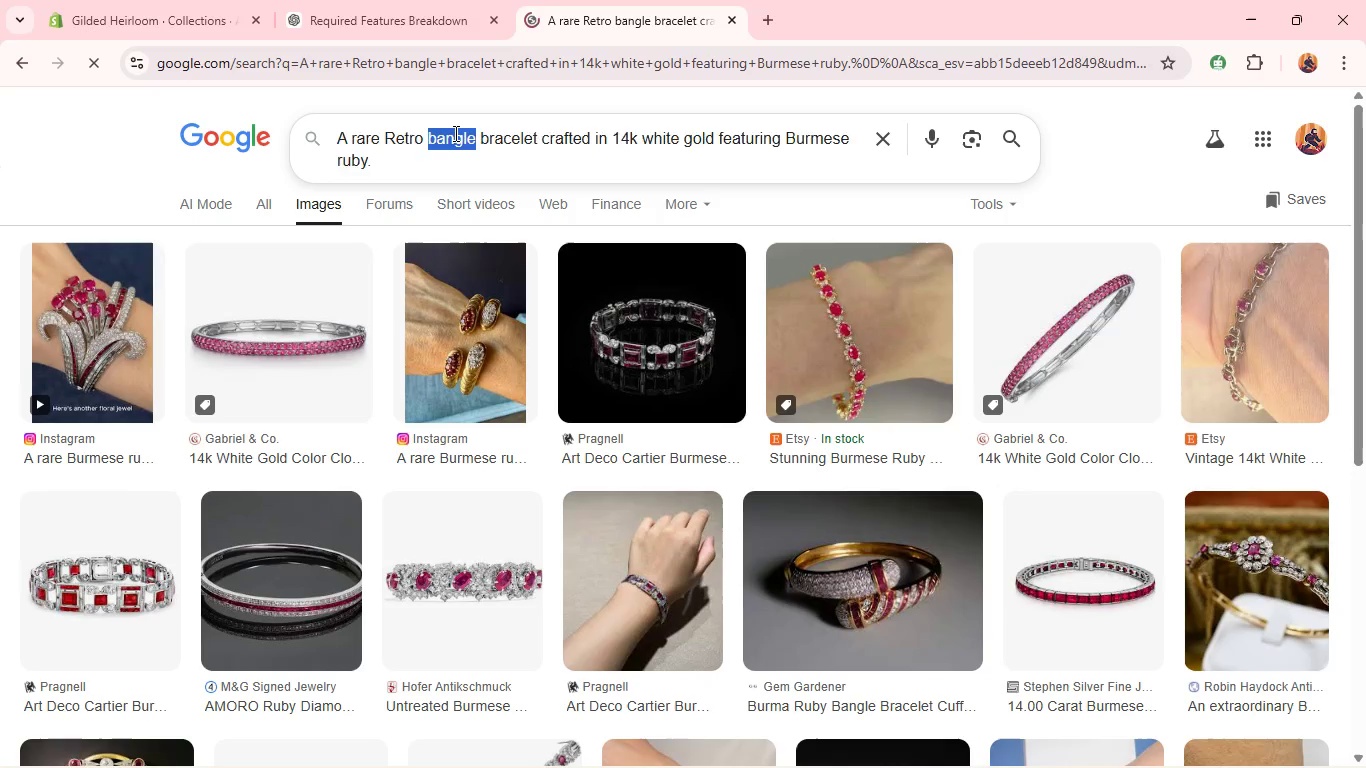 
triple_click([454, 133])
 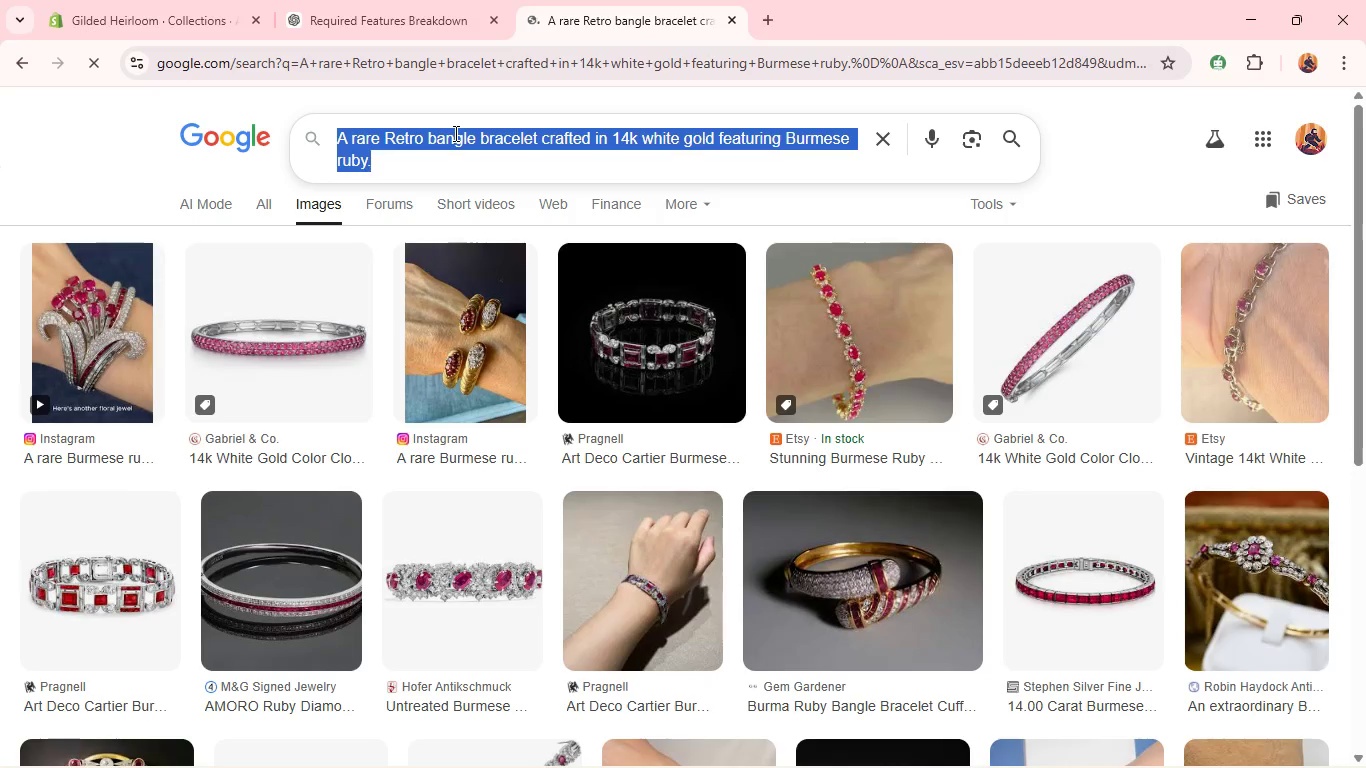 
key(Control+C)
 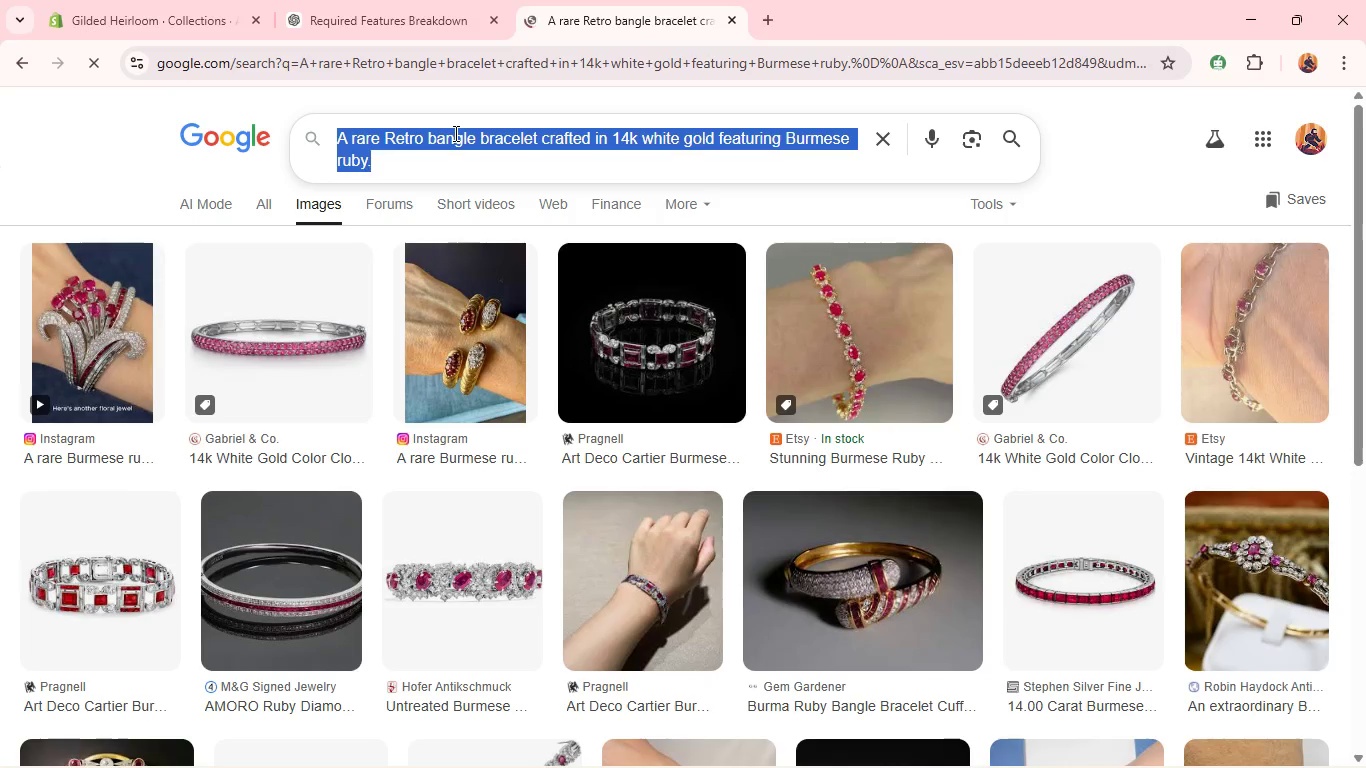 
key(Control+C)
 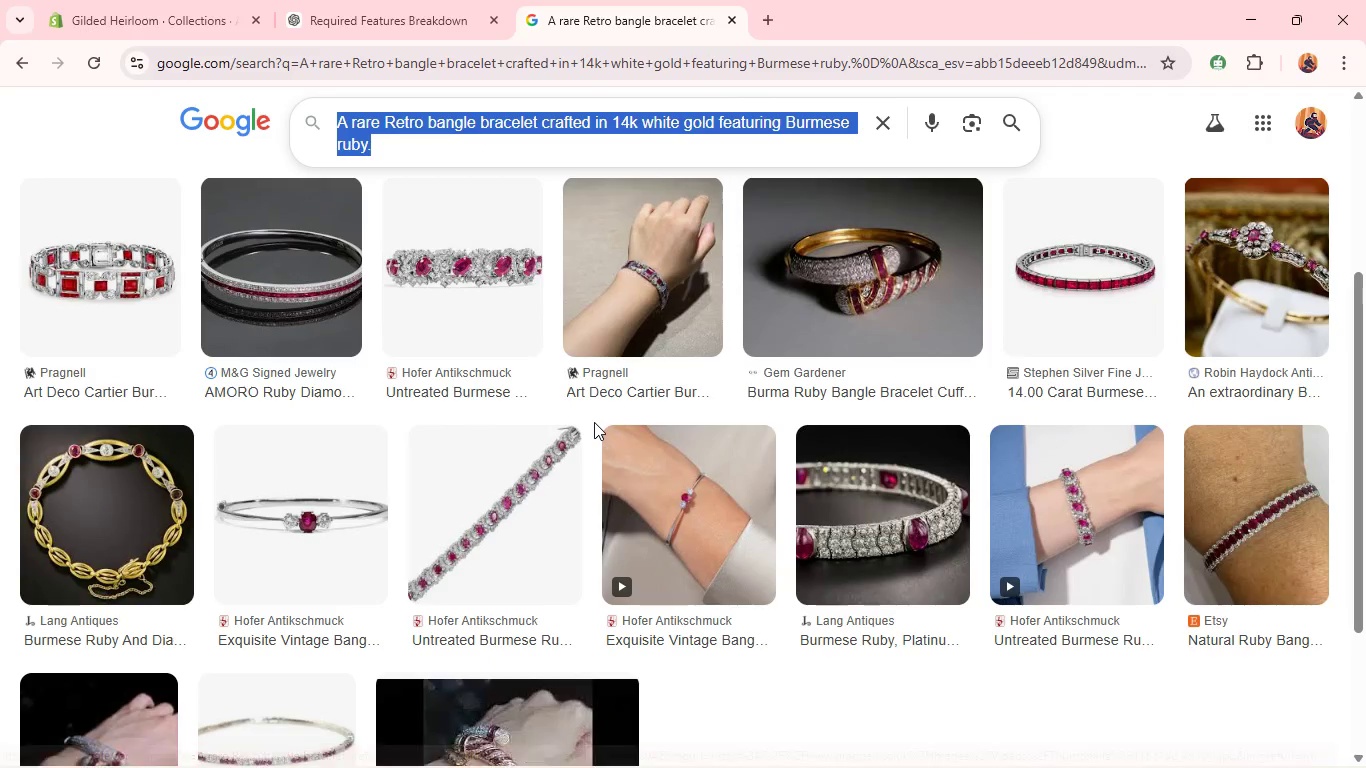 
wait(6.28)
 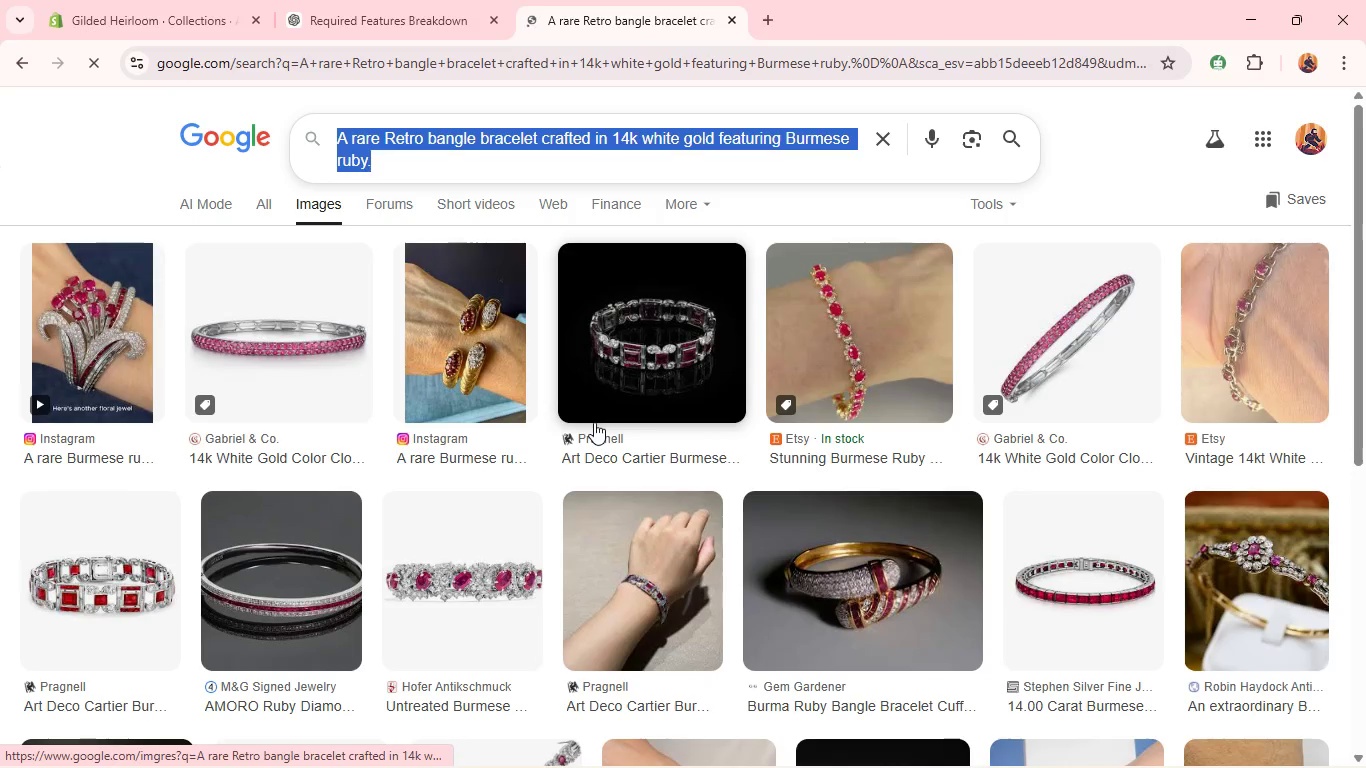 
mouse_move([569, 319])
 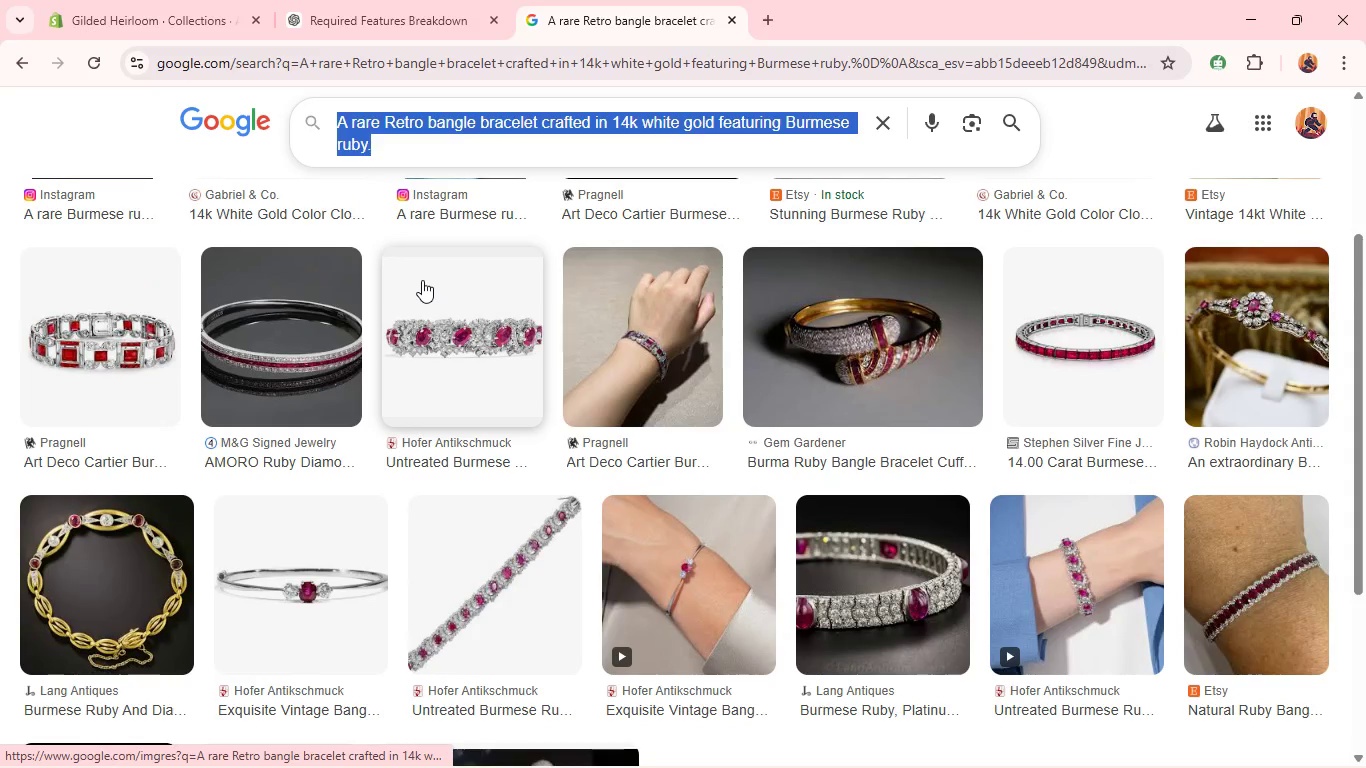 
right_click([422, 280])
 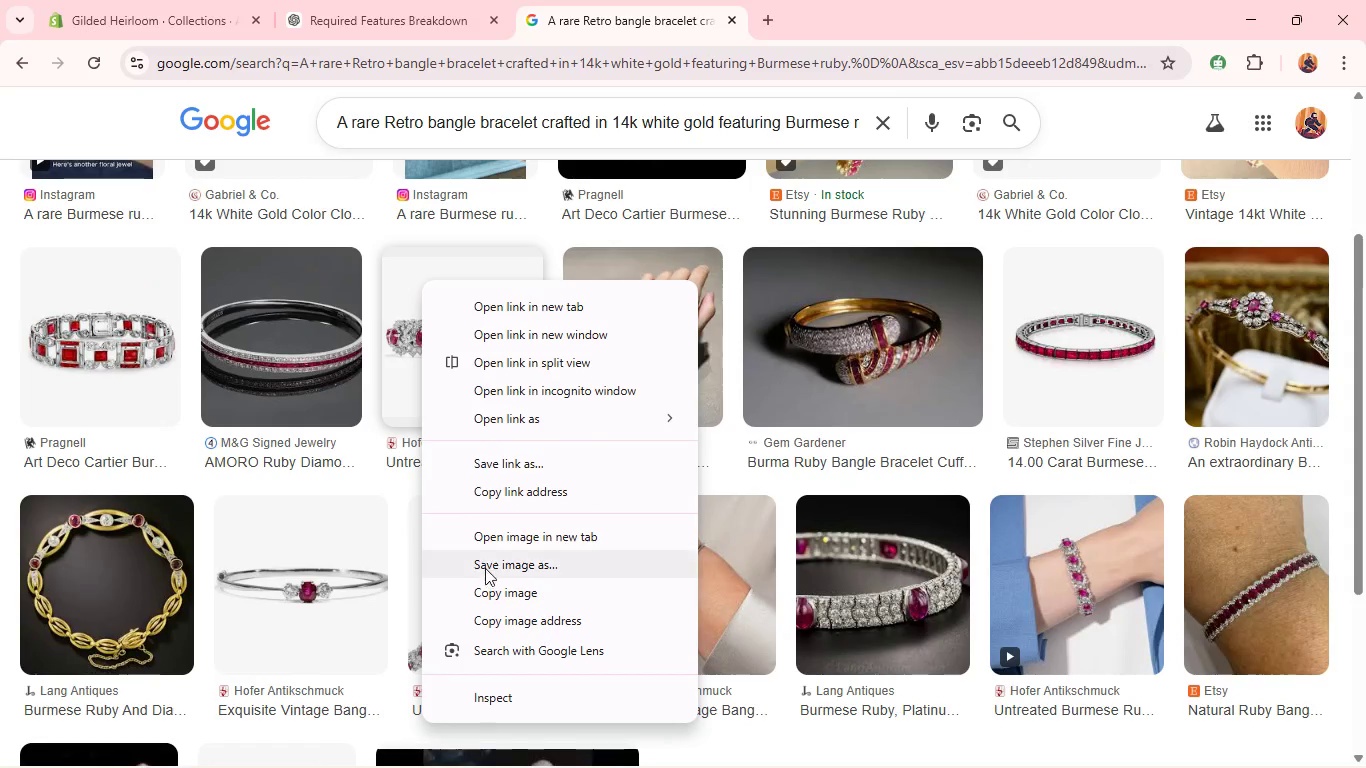 
left_click([485, 560])
 